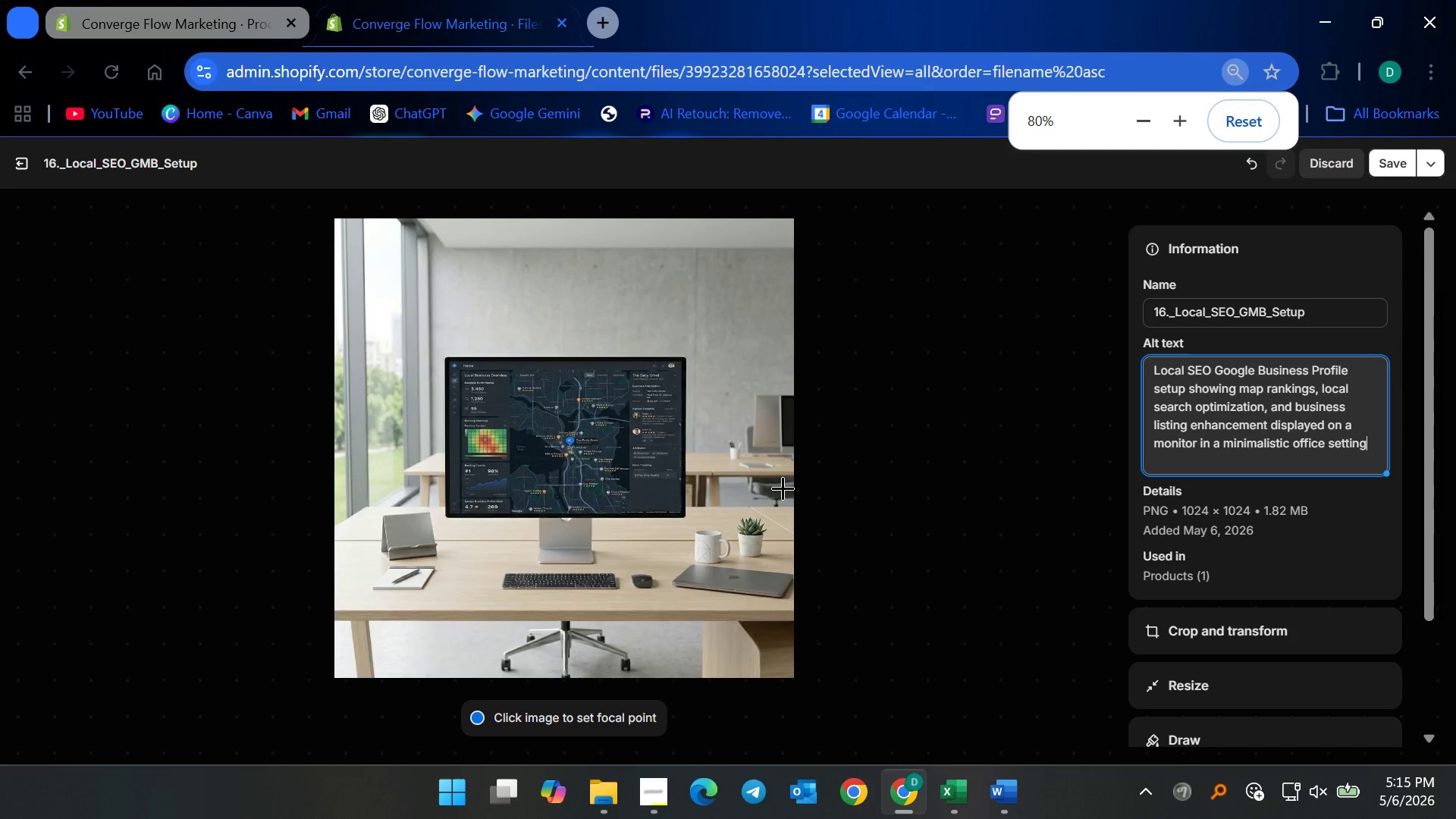 
key(Control+Minus)
 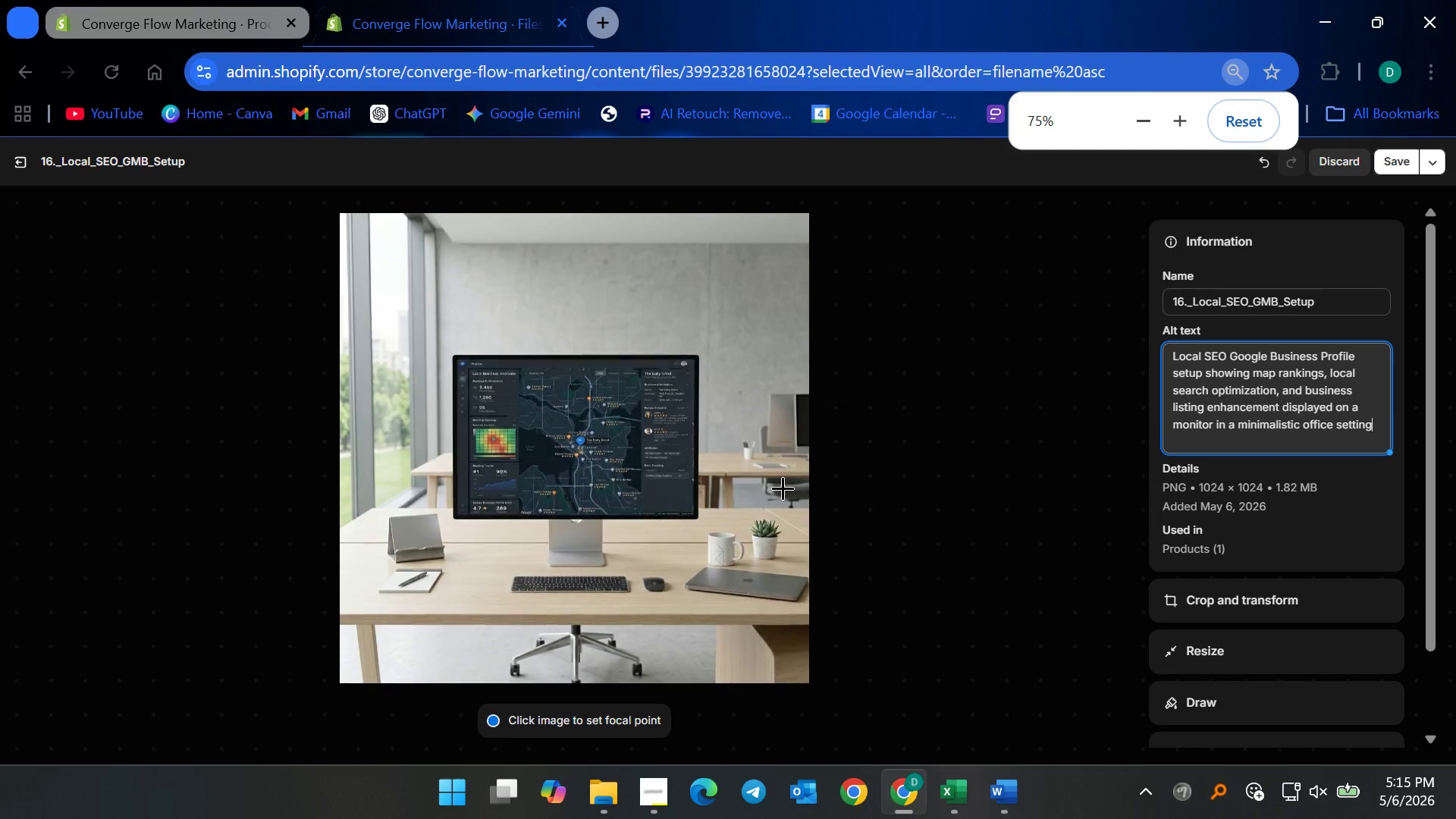 
key(Control+Minus)
 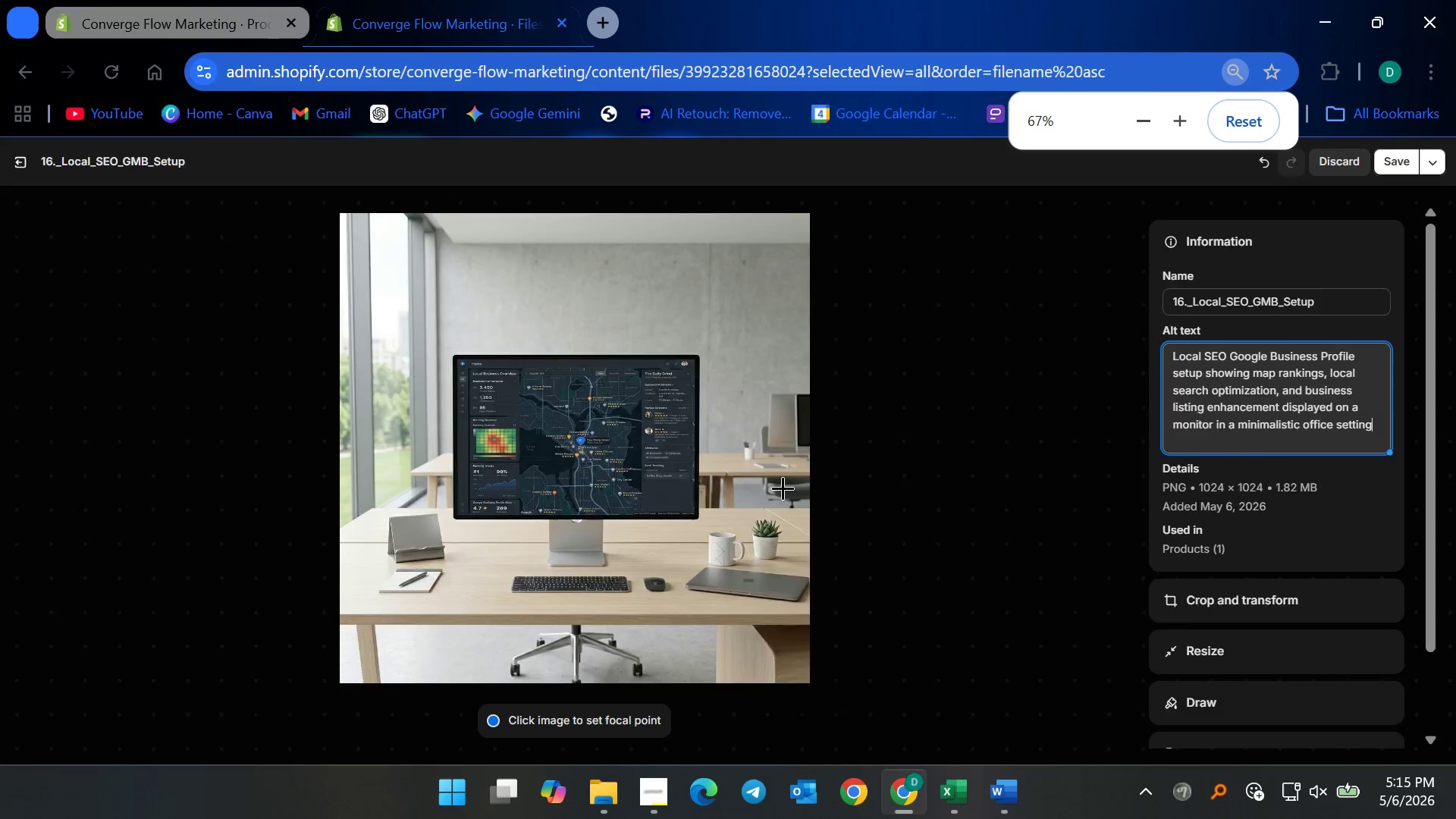 
key(Control+Minus)
 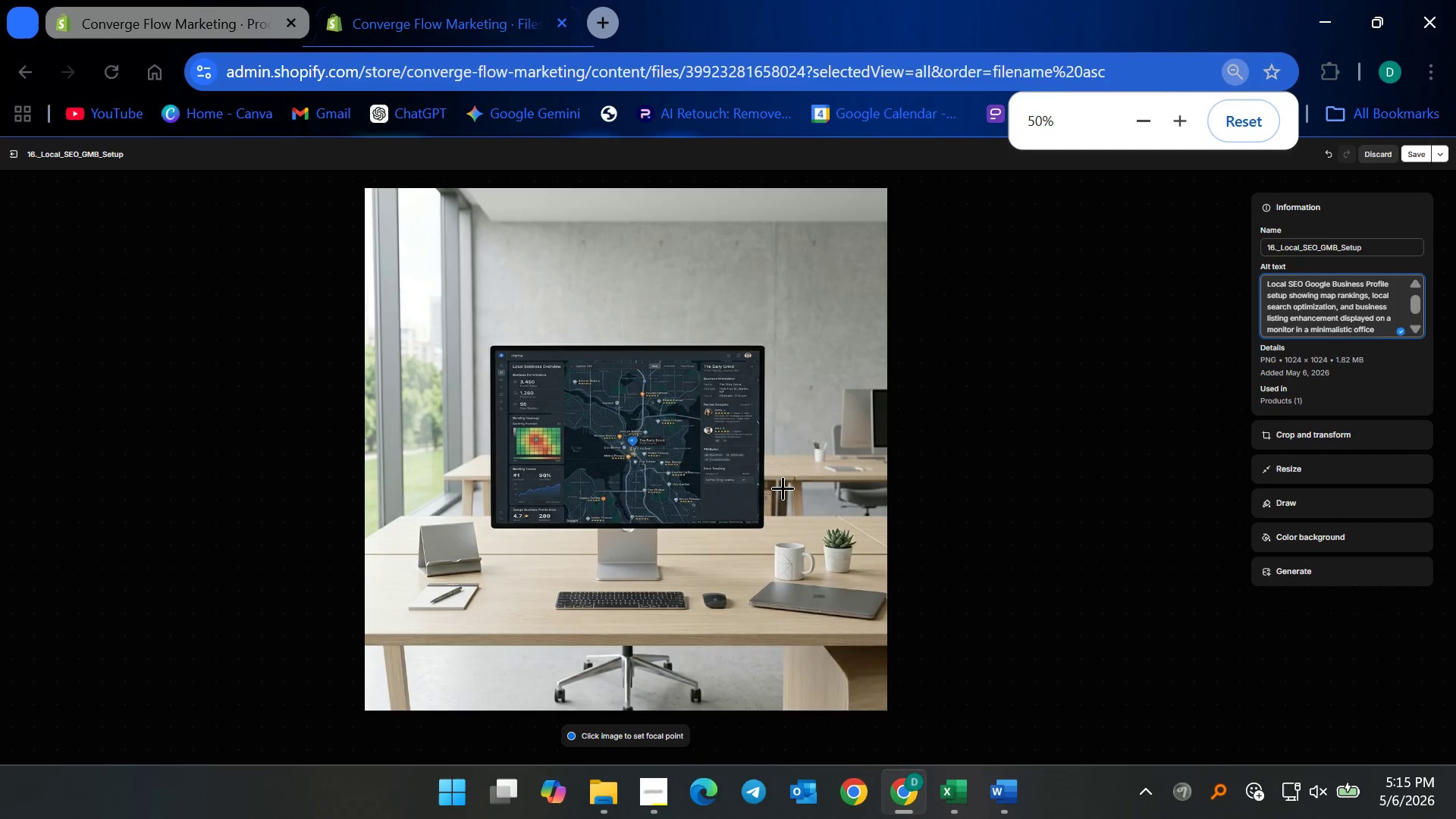 
key(Control+Minus)
 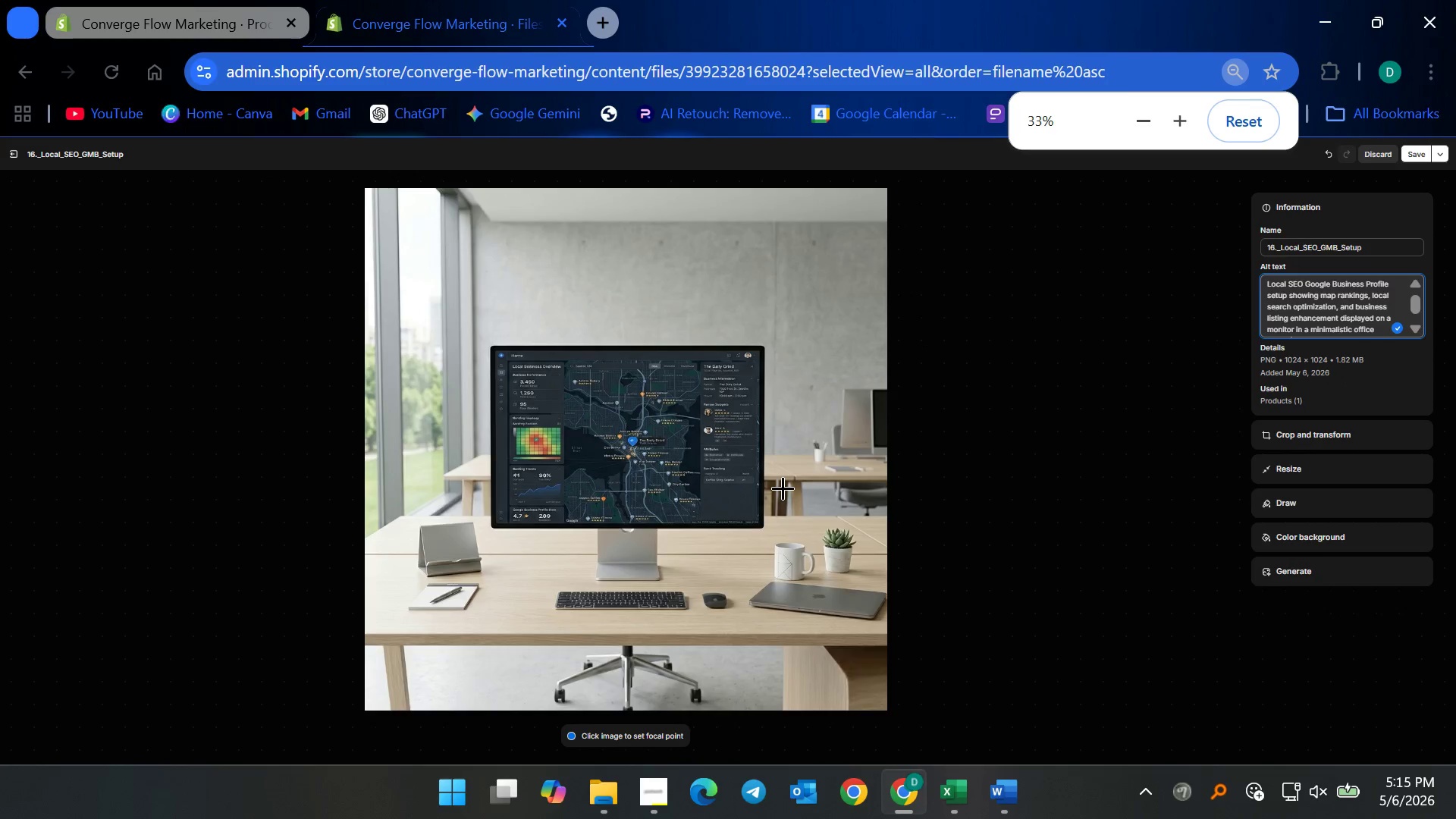 
key(Control+Minus)
 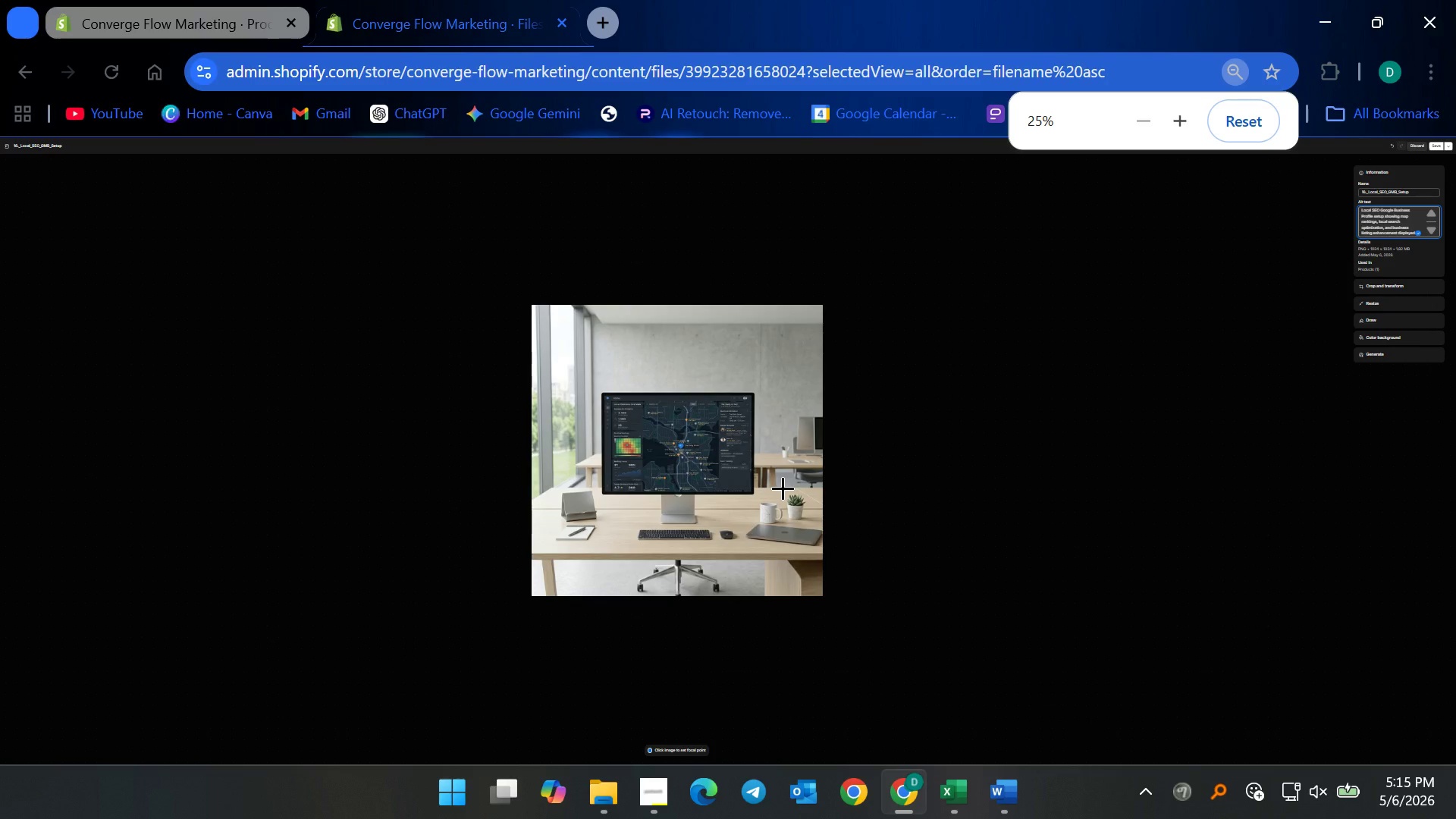 
key(Control+Equal)
 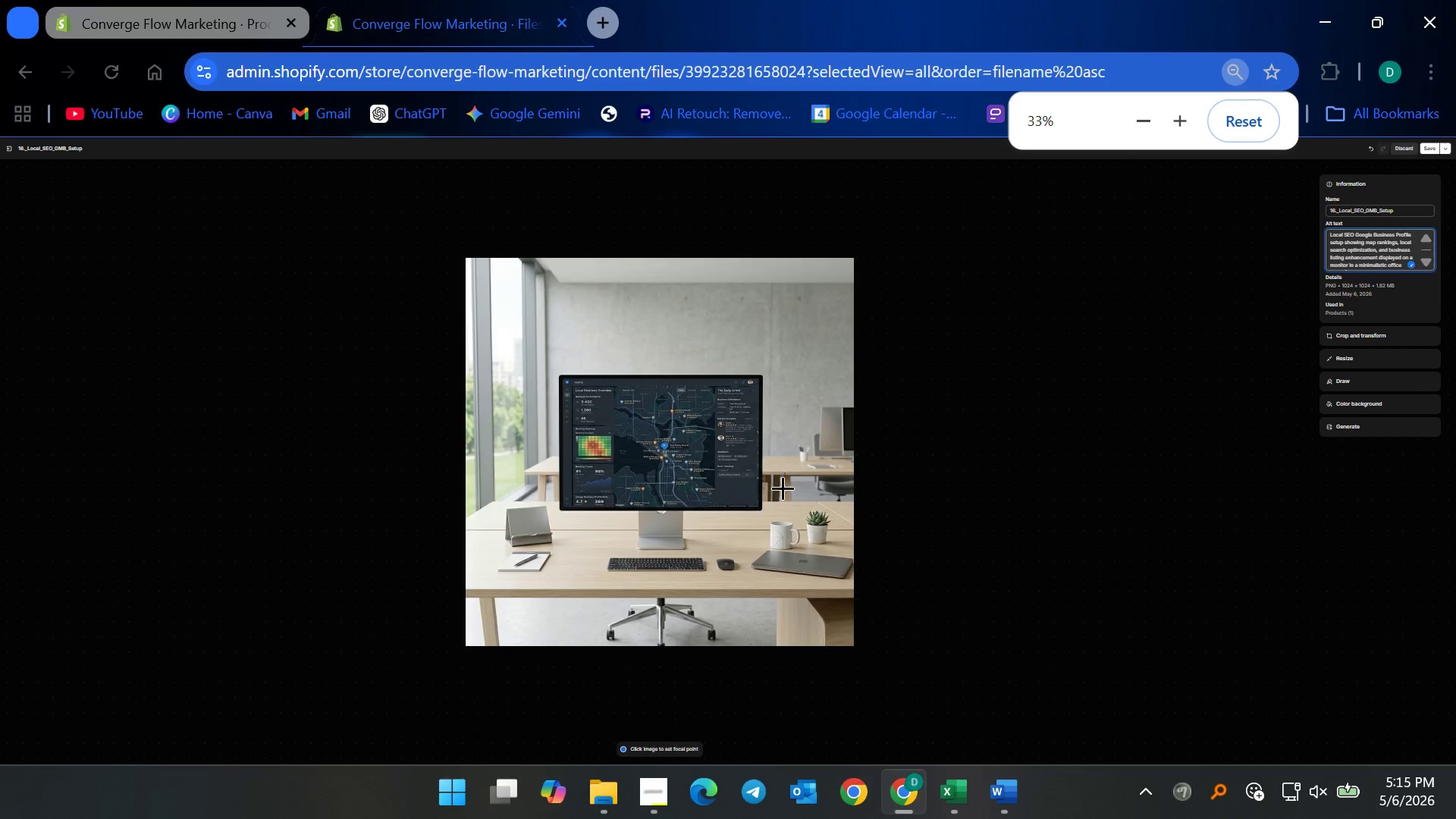 
key(Control+Equal)
 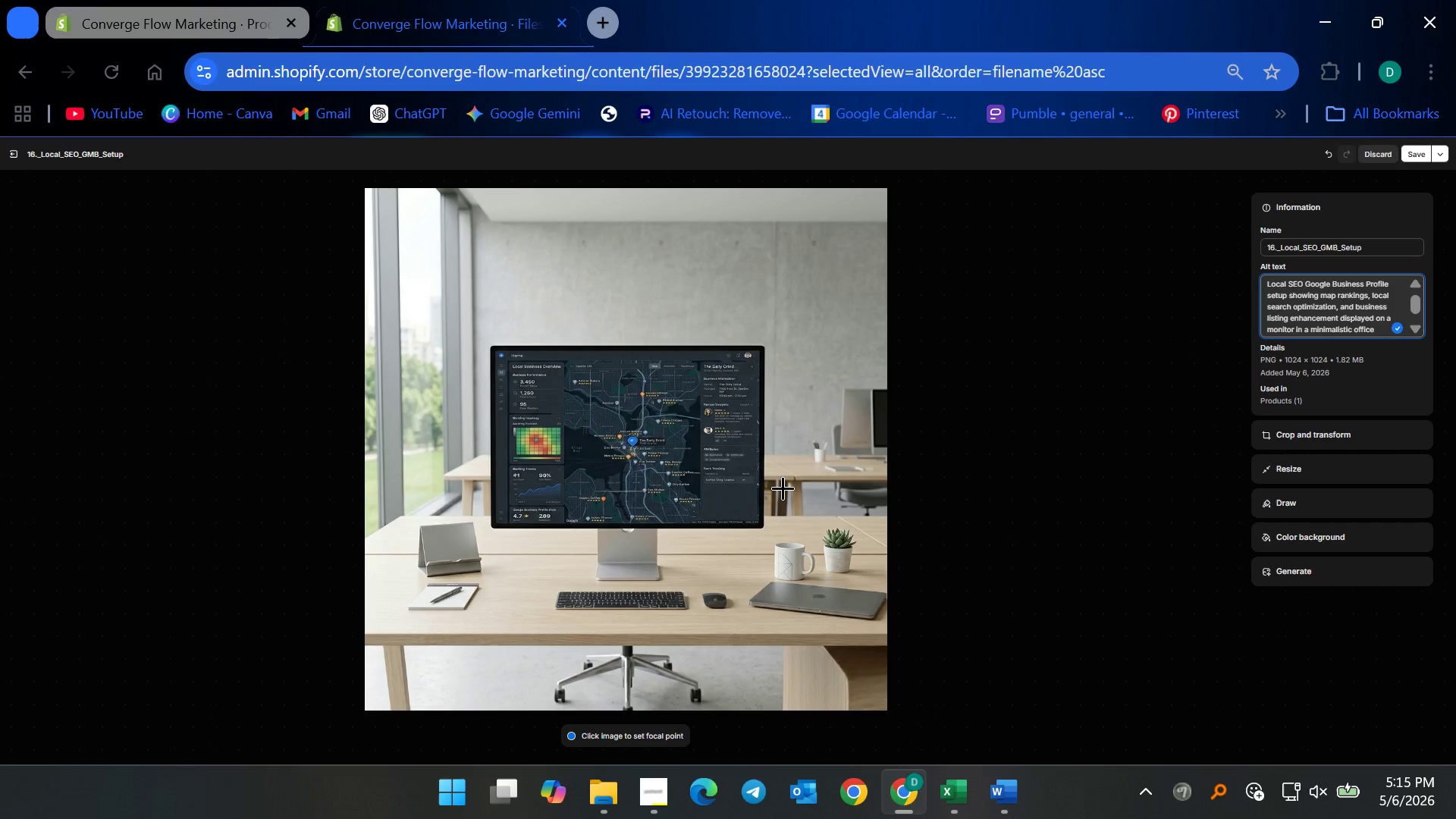 
wait(7.27)
 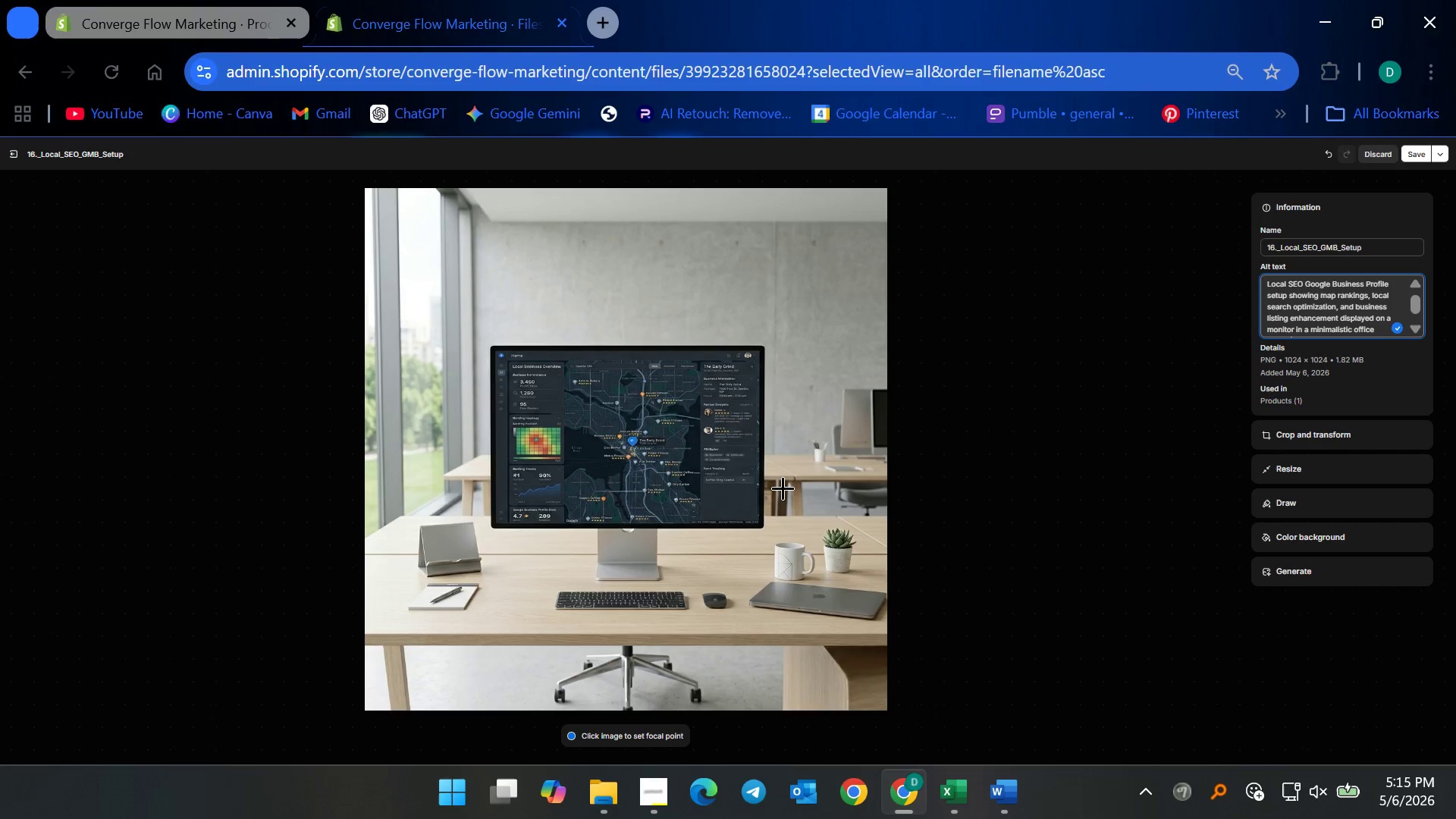 
key(Control+Equal)
 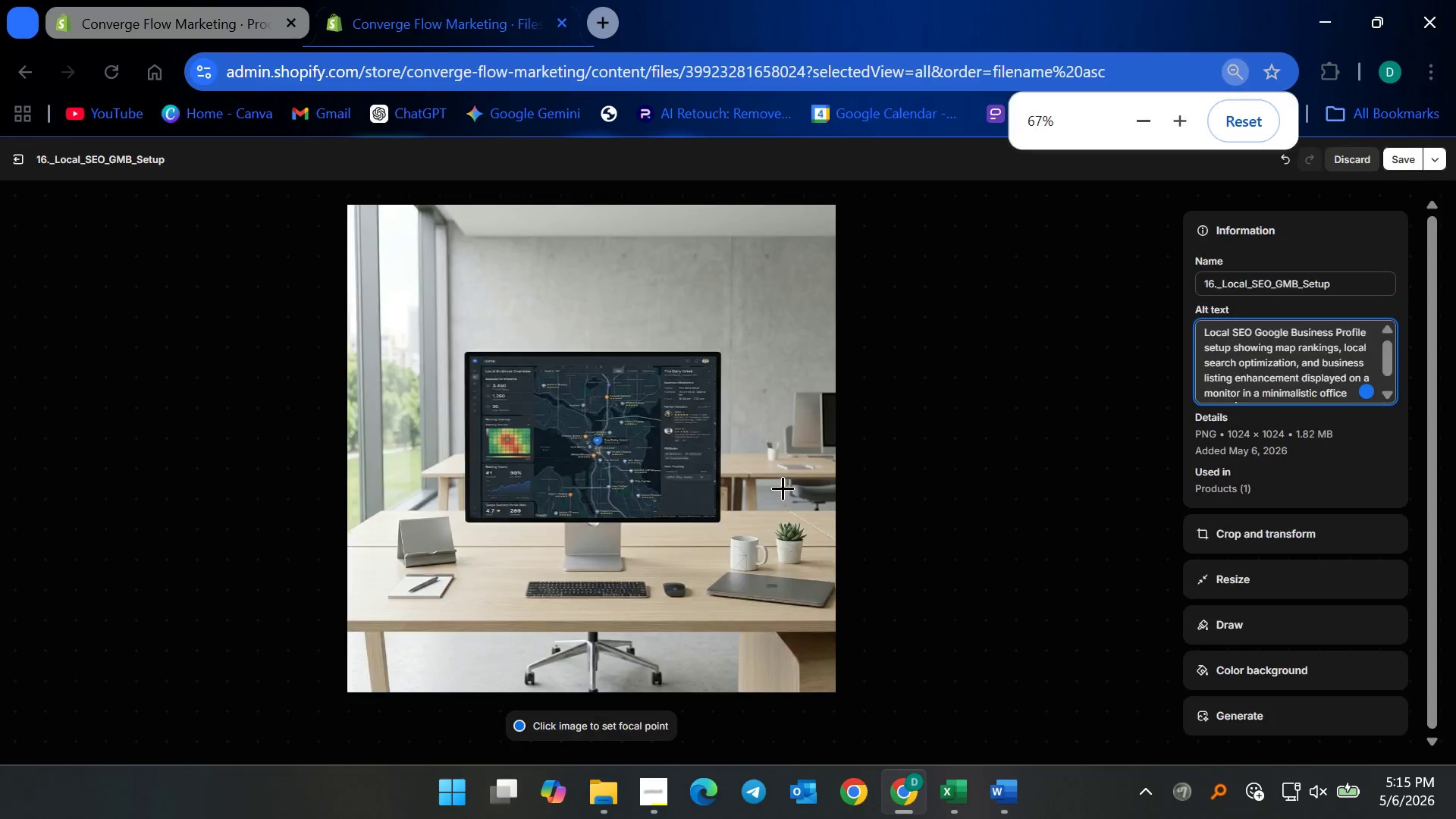 
key(Control+Equal)
 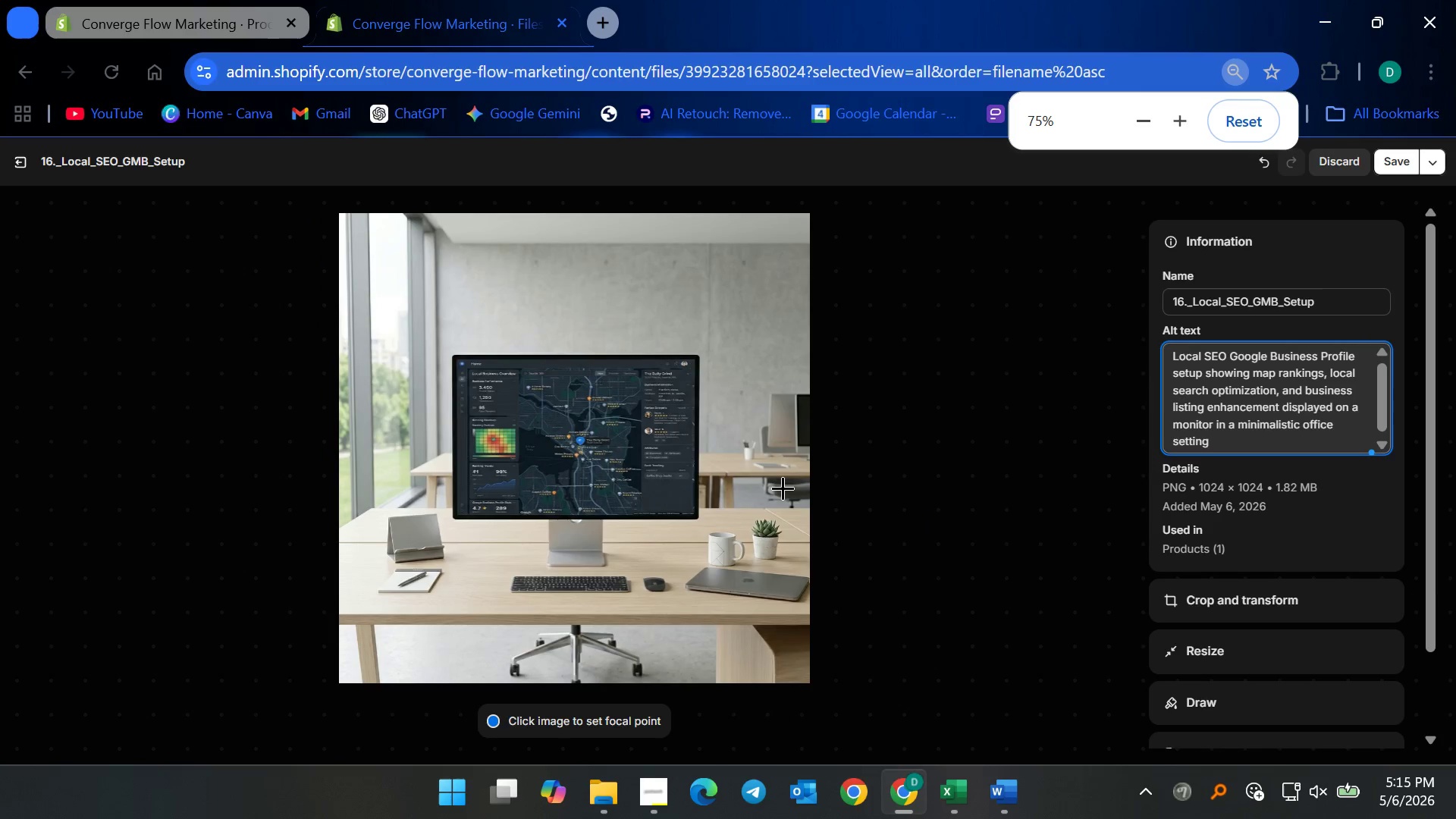 
key(Control+Equal)
 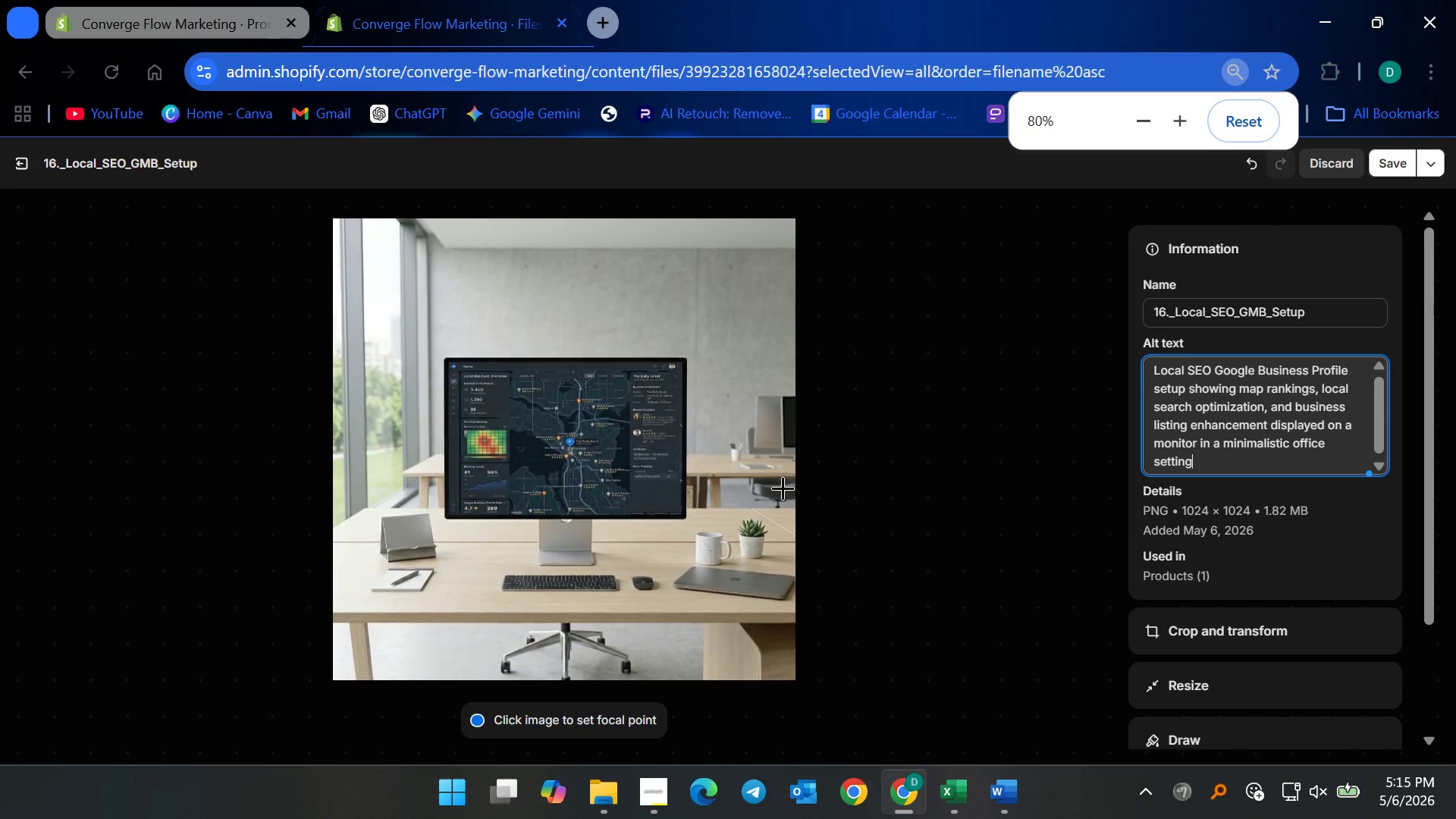 
key(Control+Equal)
 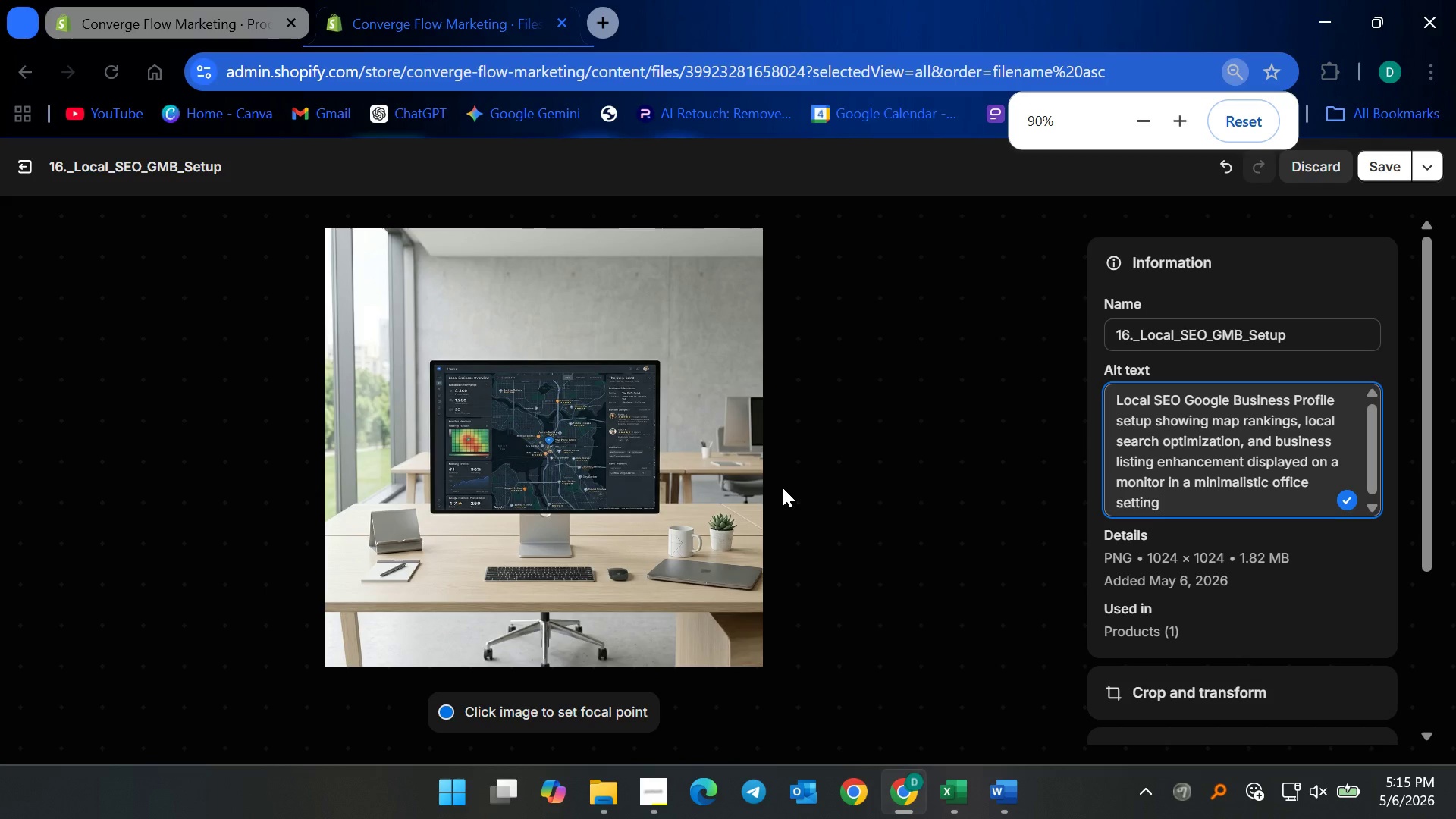 
key(Control+Equal)
 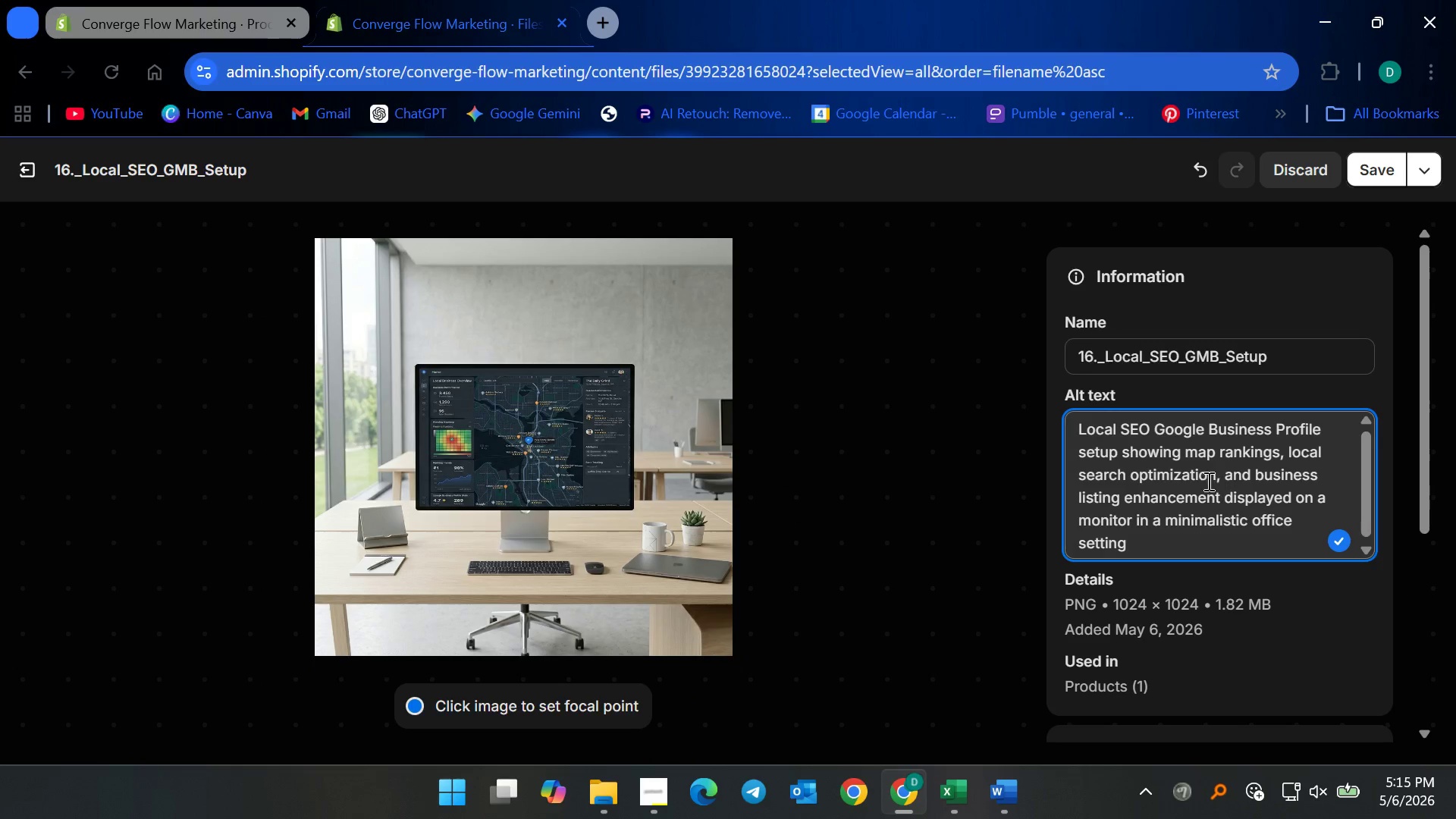 
wait(9.25)
 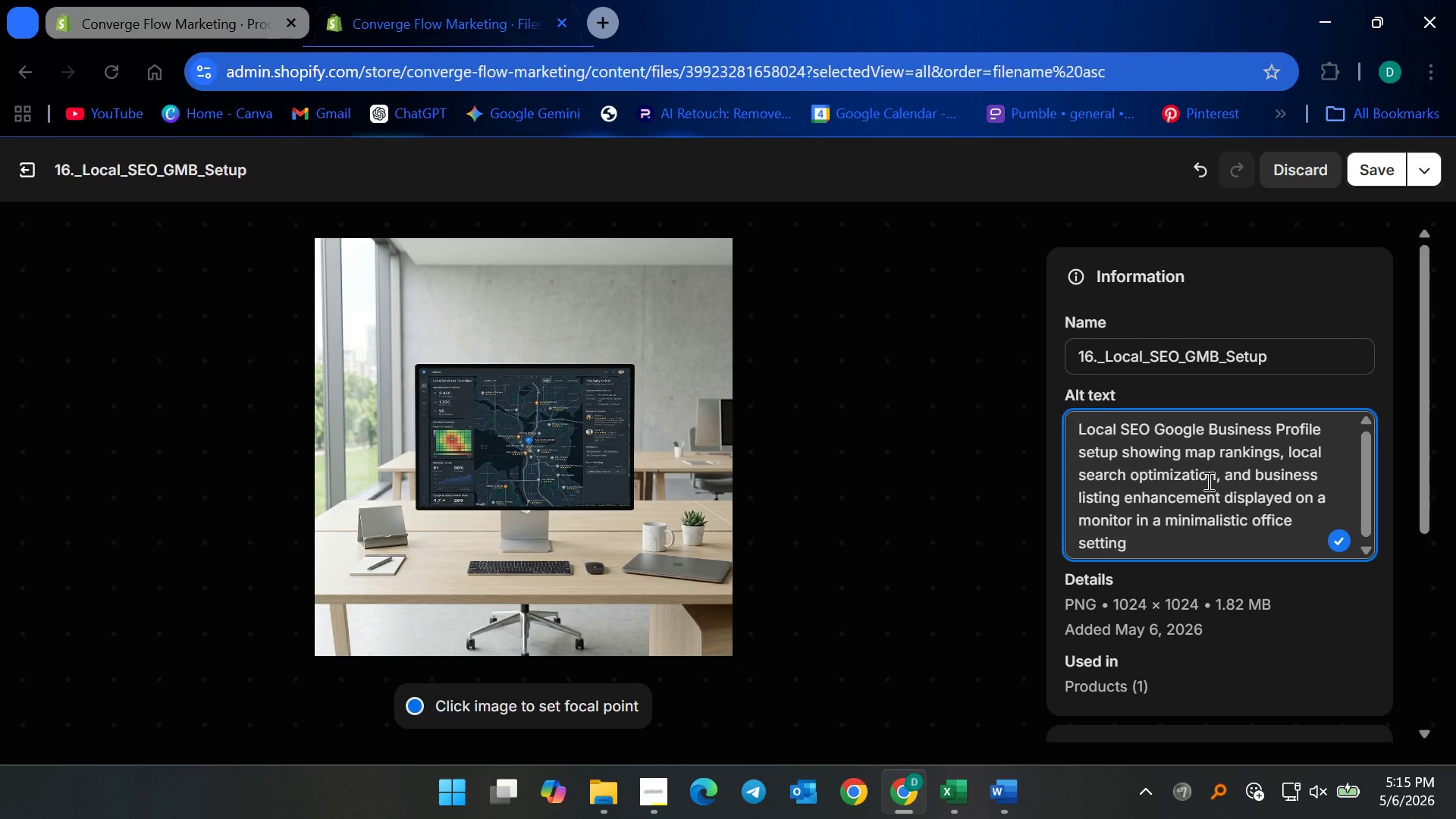 
left_click_drag(start_coordinate=[1222, 497], to_coordinate=[1215, 479])
 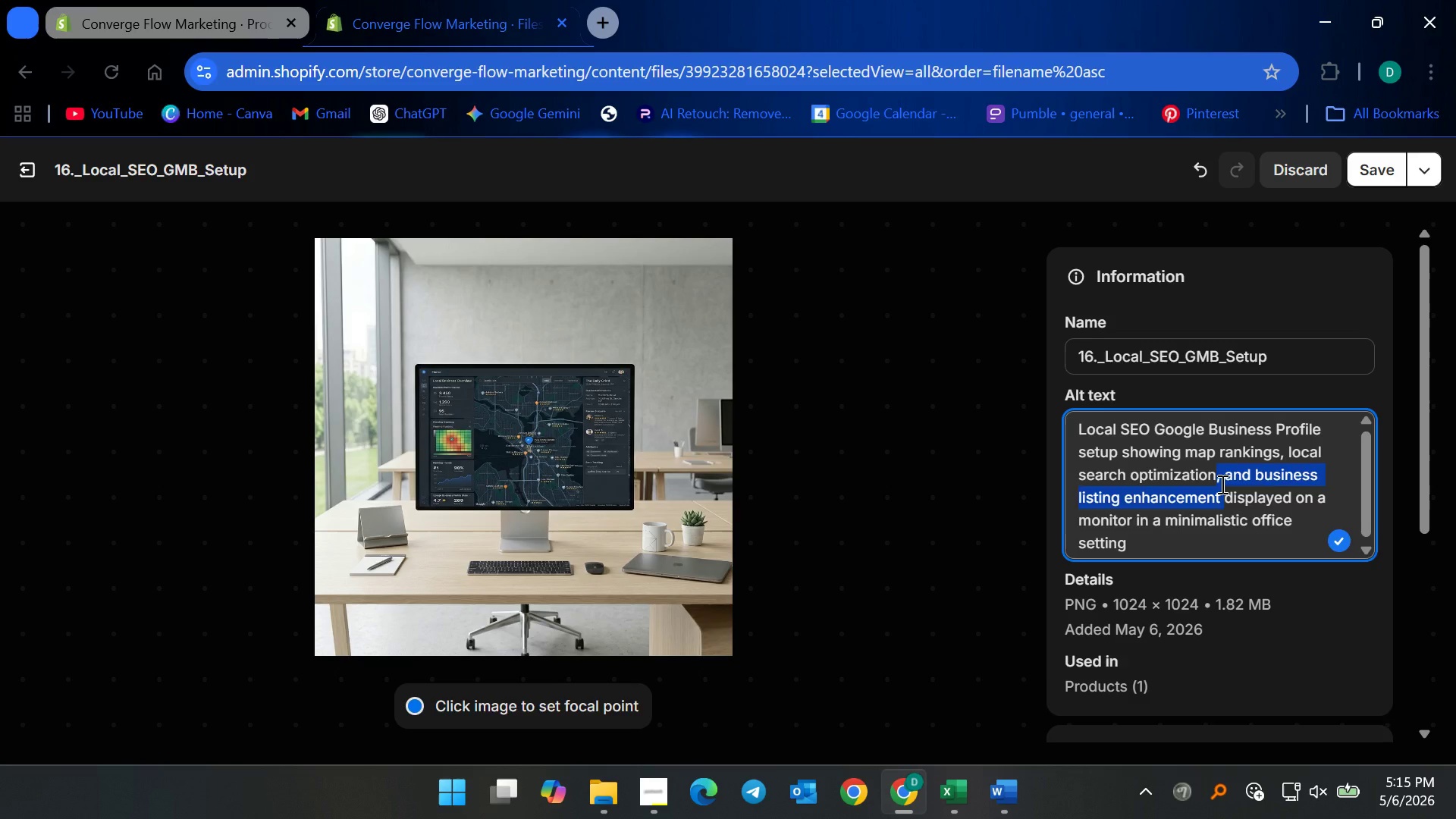 
key(Backspace)
 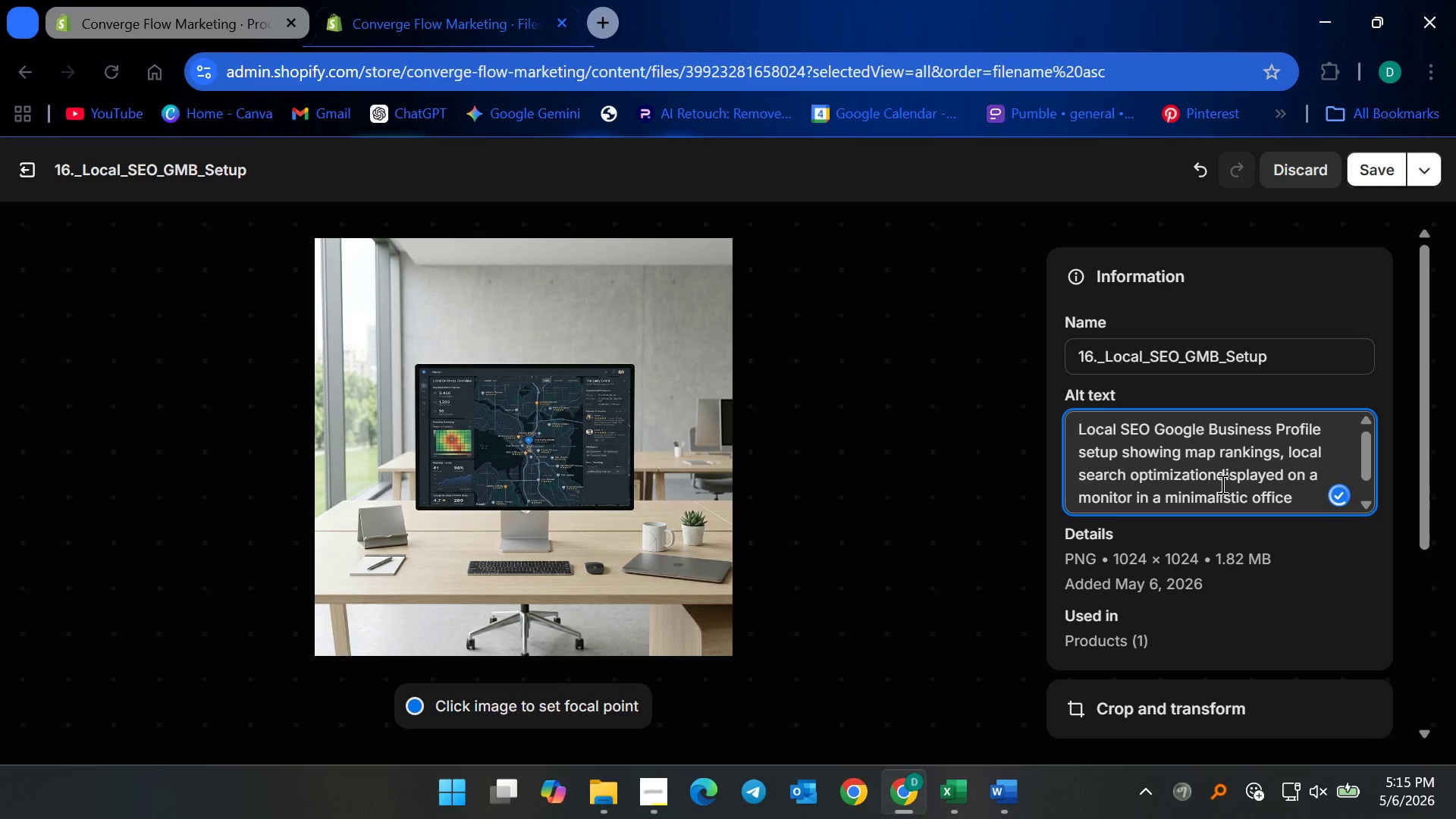 
key(Space)
 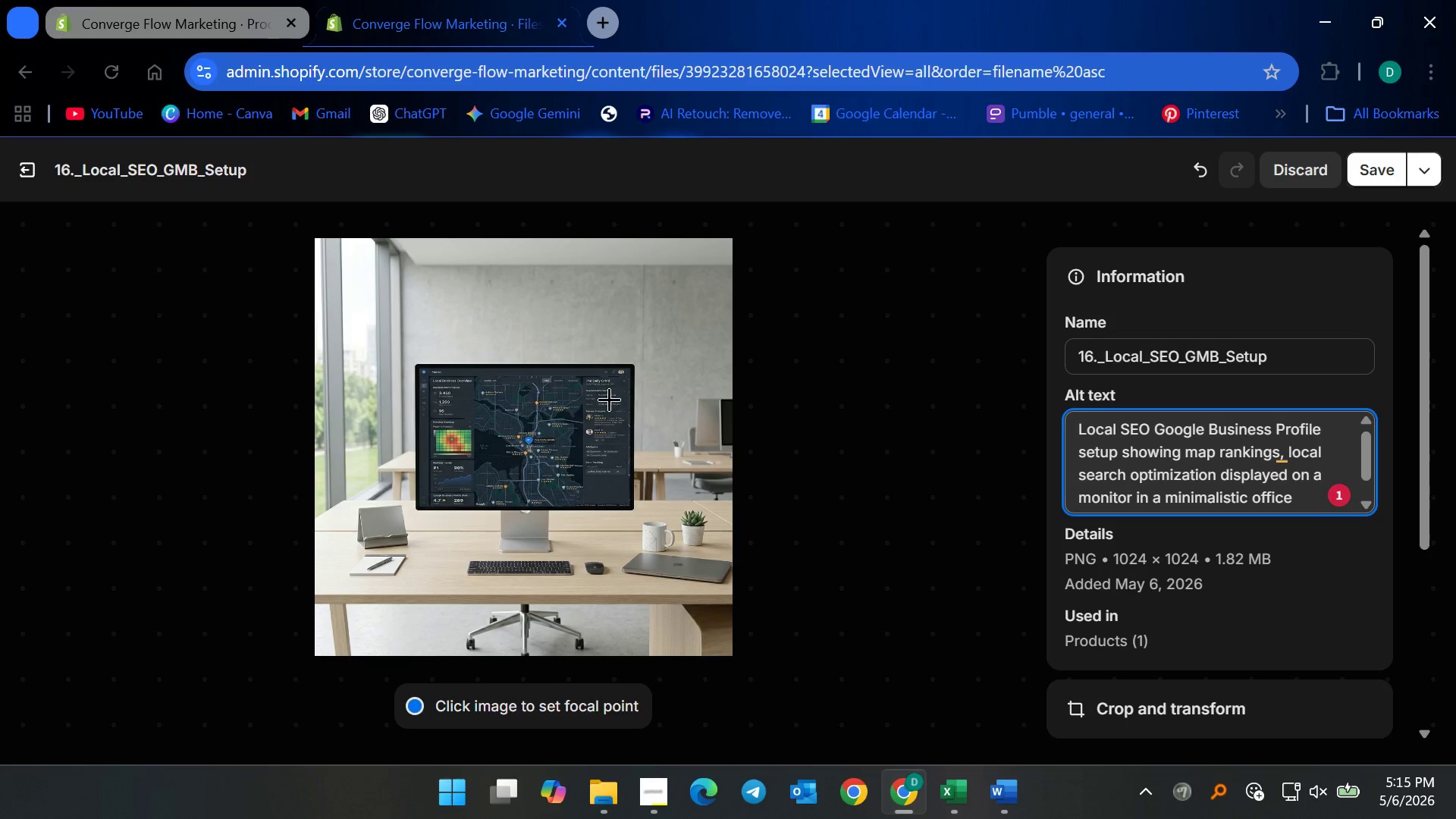 
wait(7.14)
 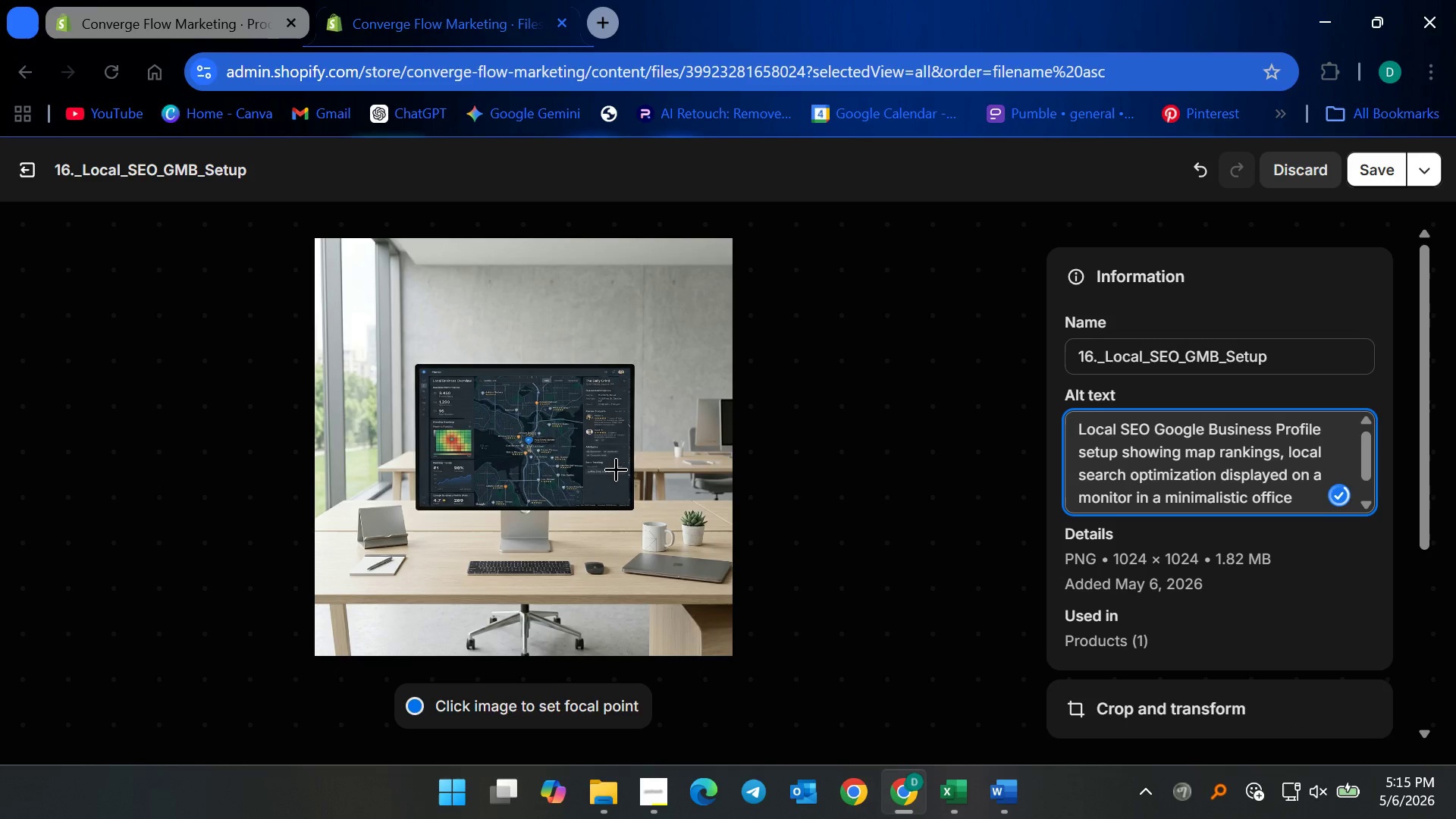 
key(Control+Minus)
 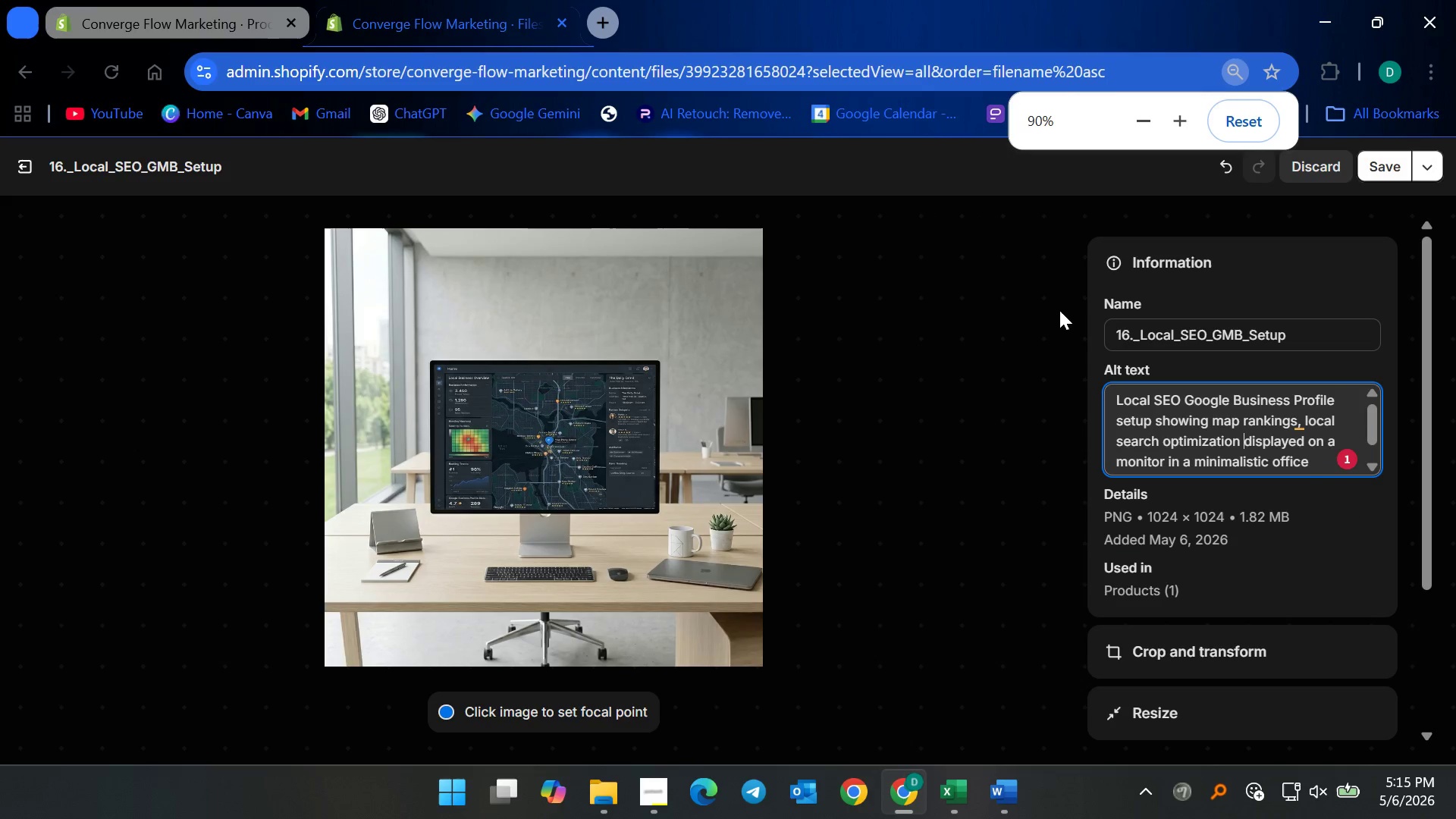 
key(Control+Minus)
 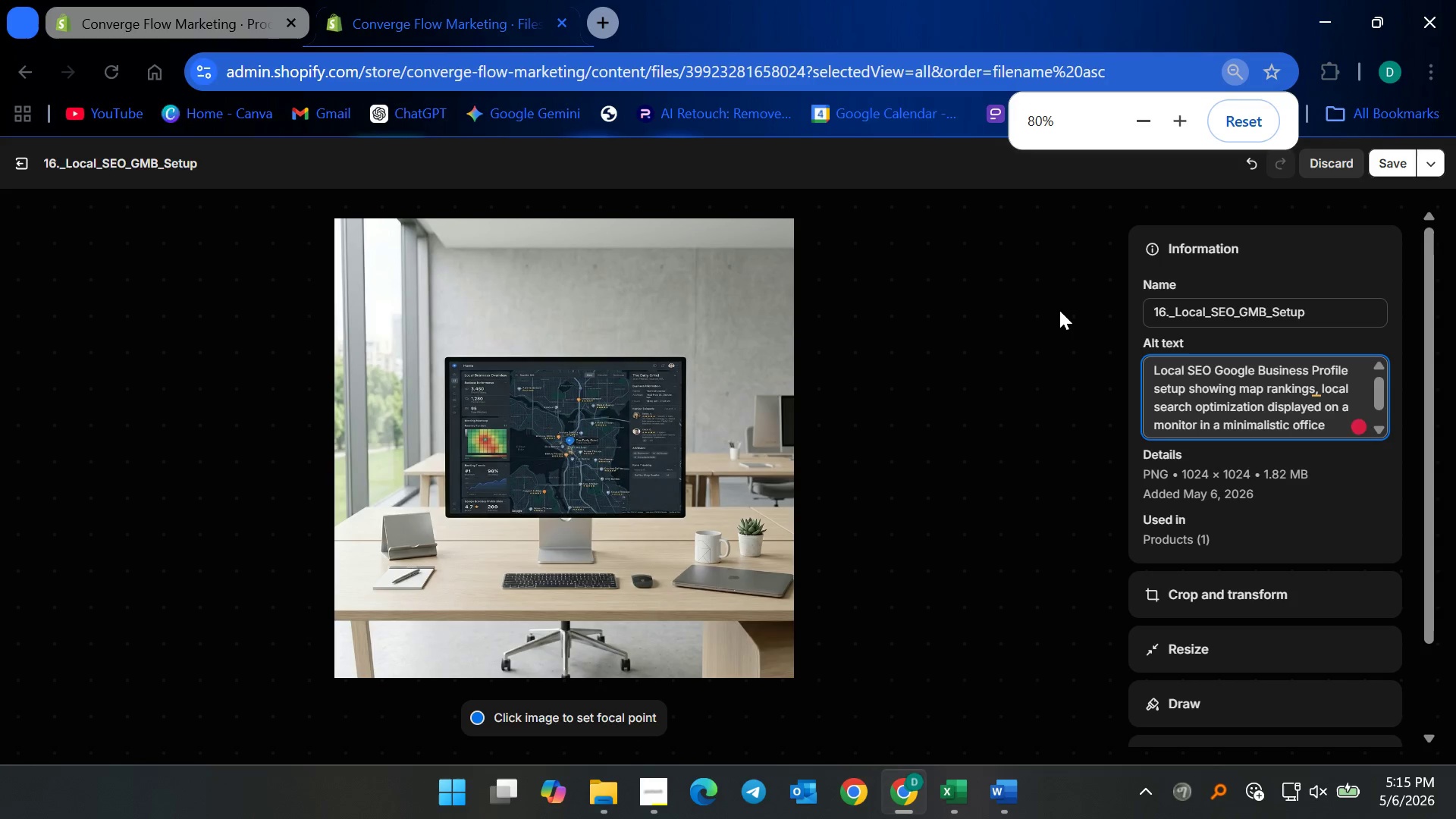 
key(Control+Minus)
 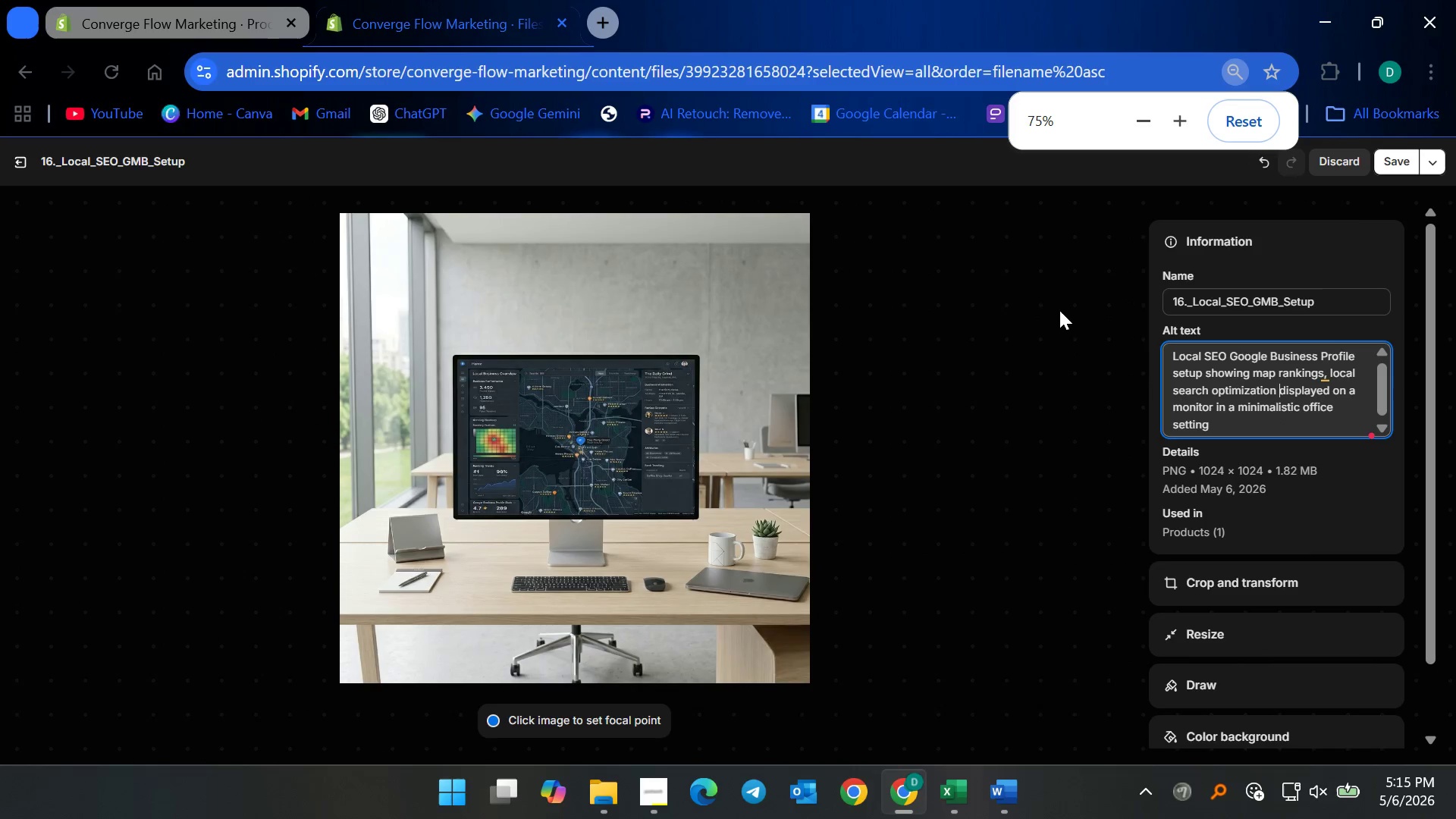 
key(Control+Minus)
 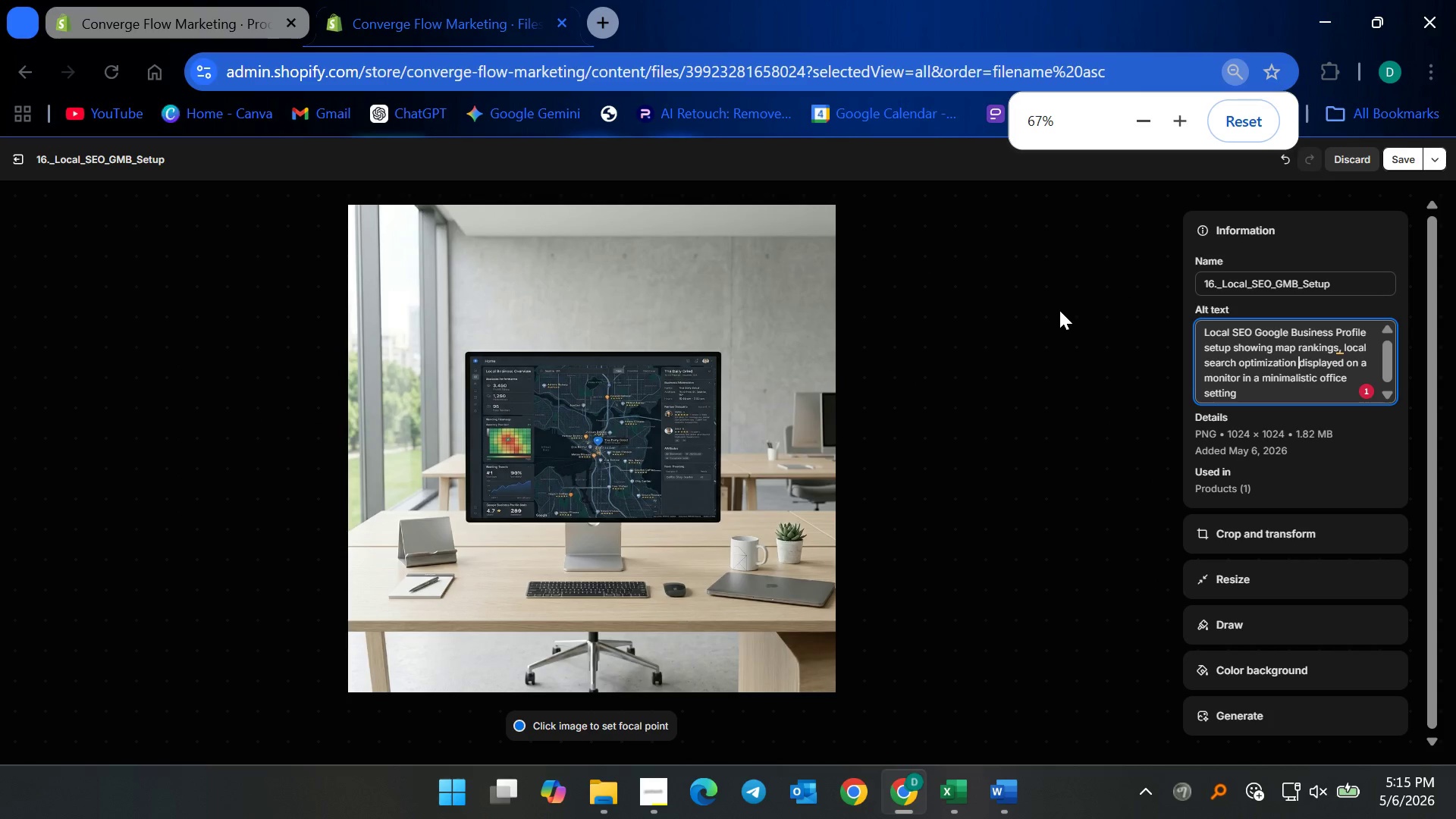 
key(Control+Minus)
 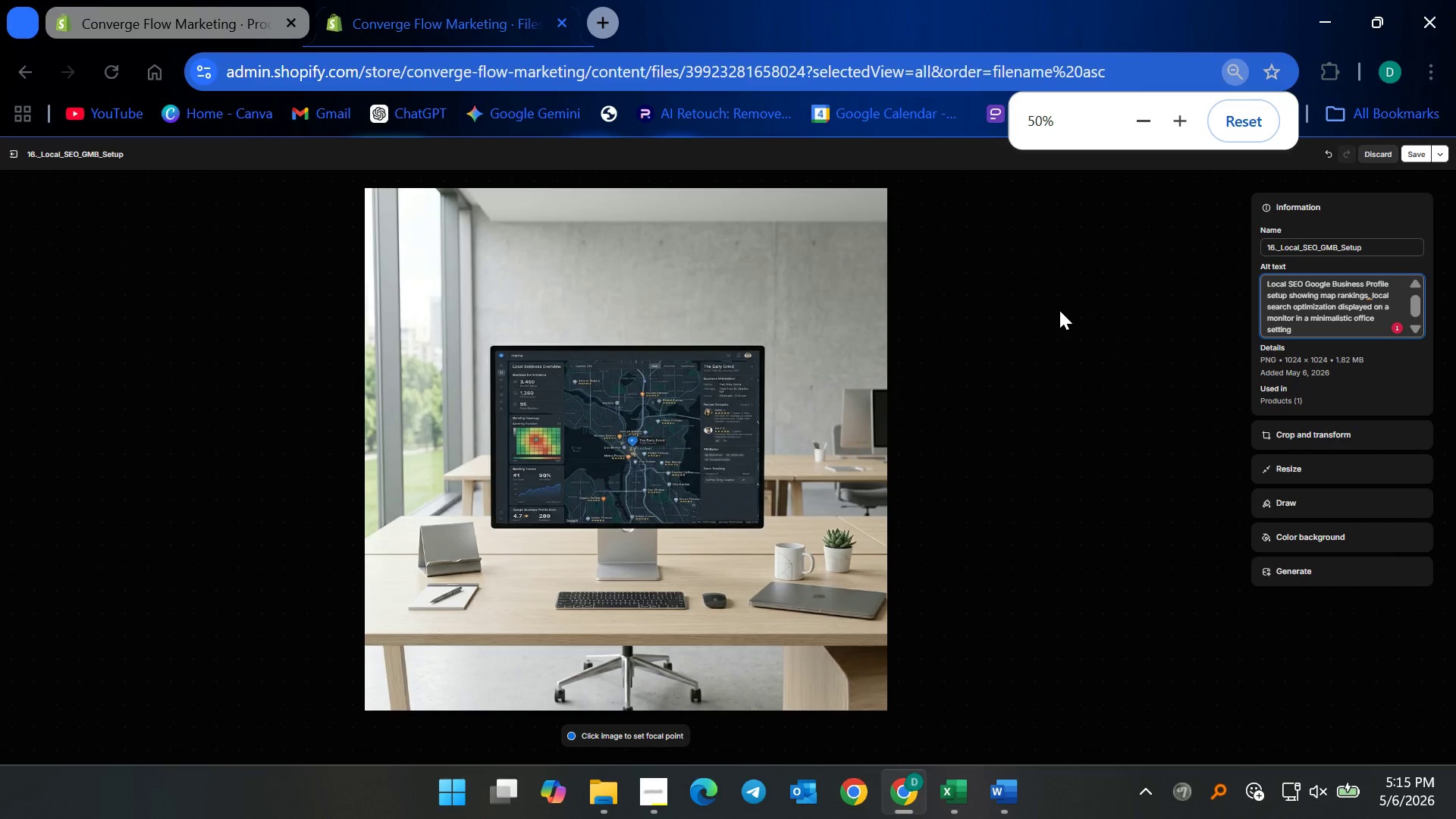 
key(Control+Minus)
 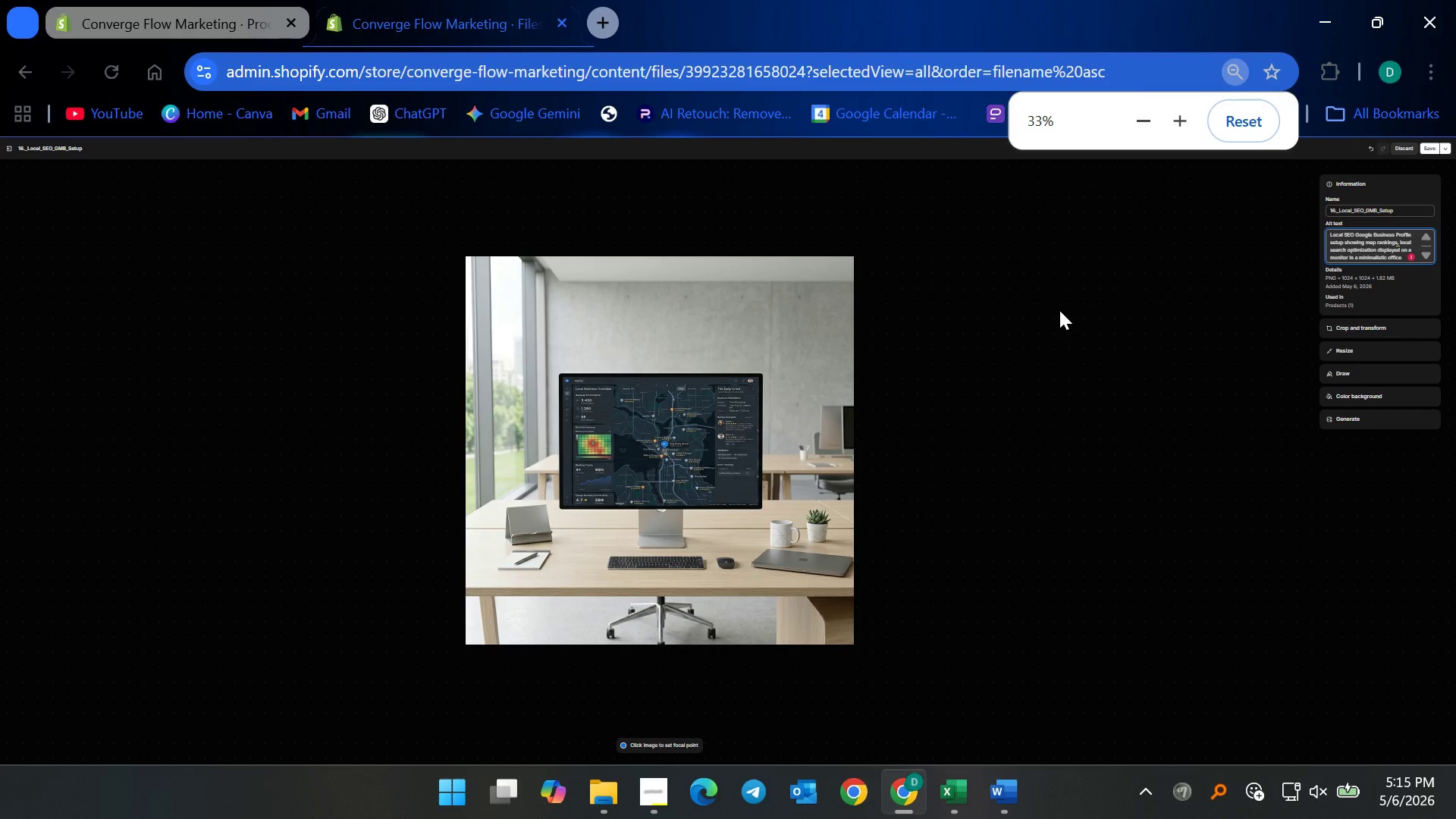 
key(Control+Equal)
 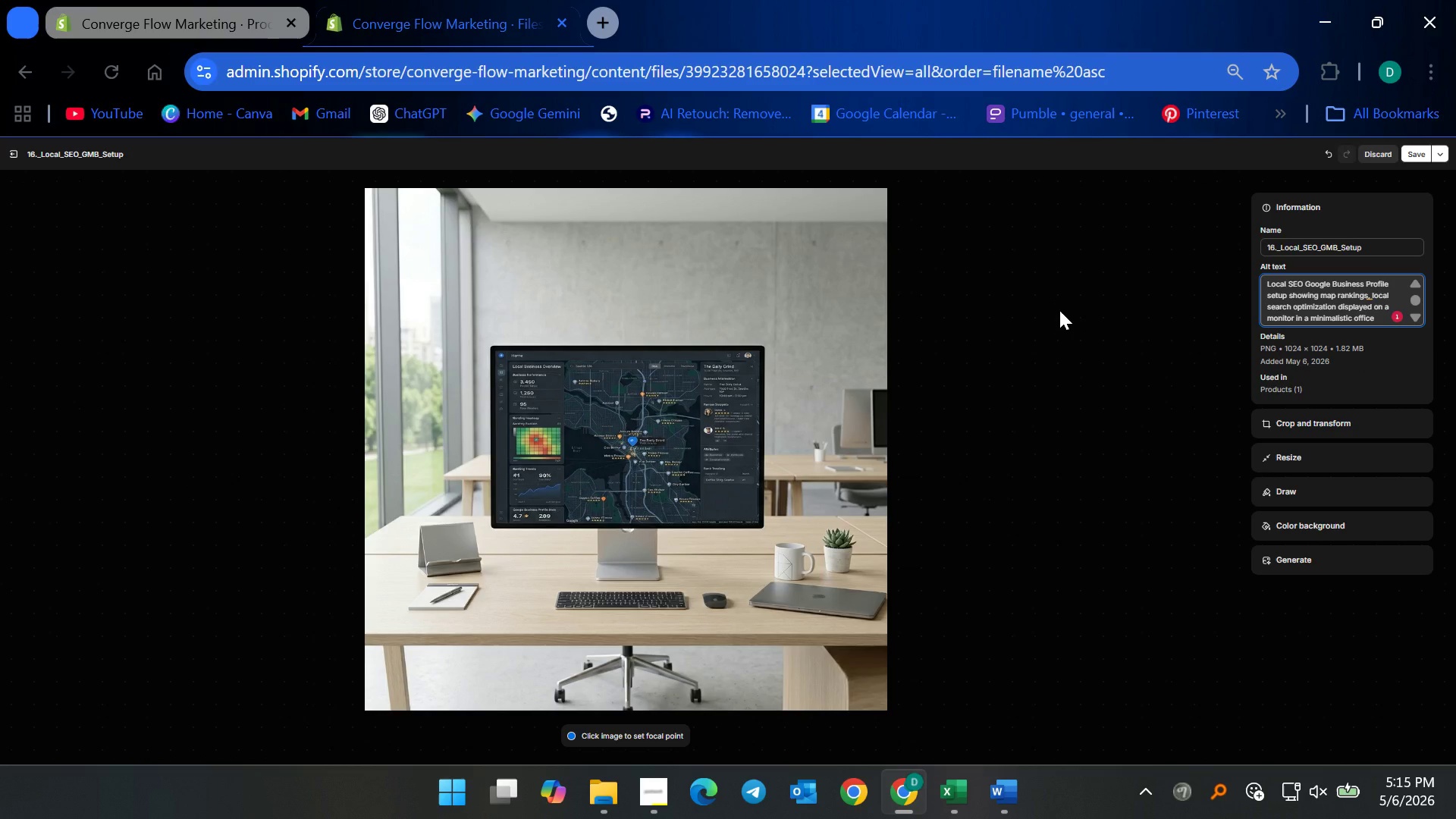 
key(Control+Minus)
 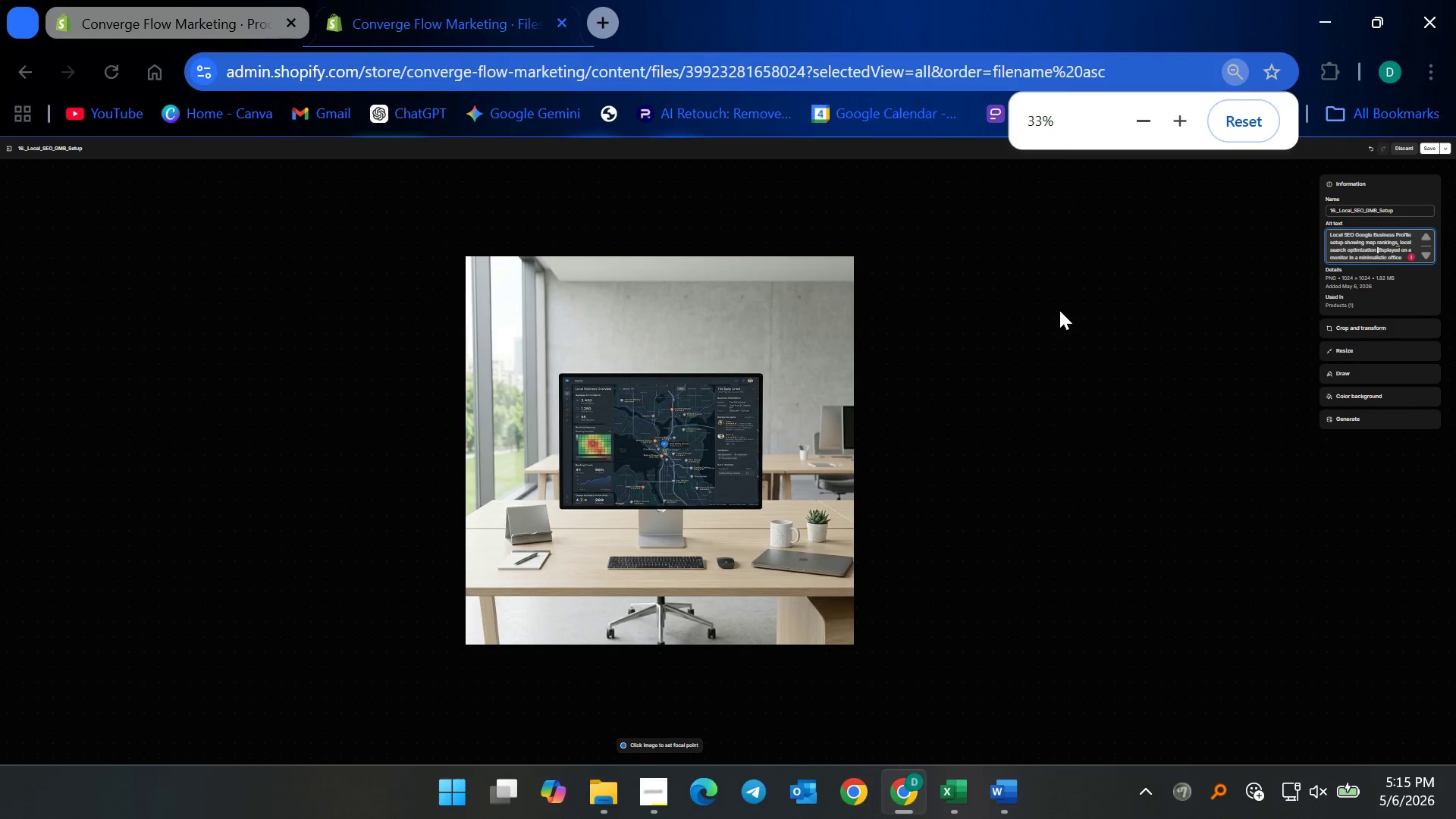 
key(Control+Minus)
 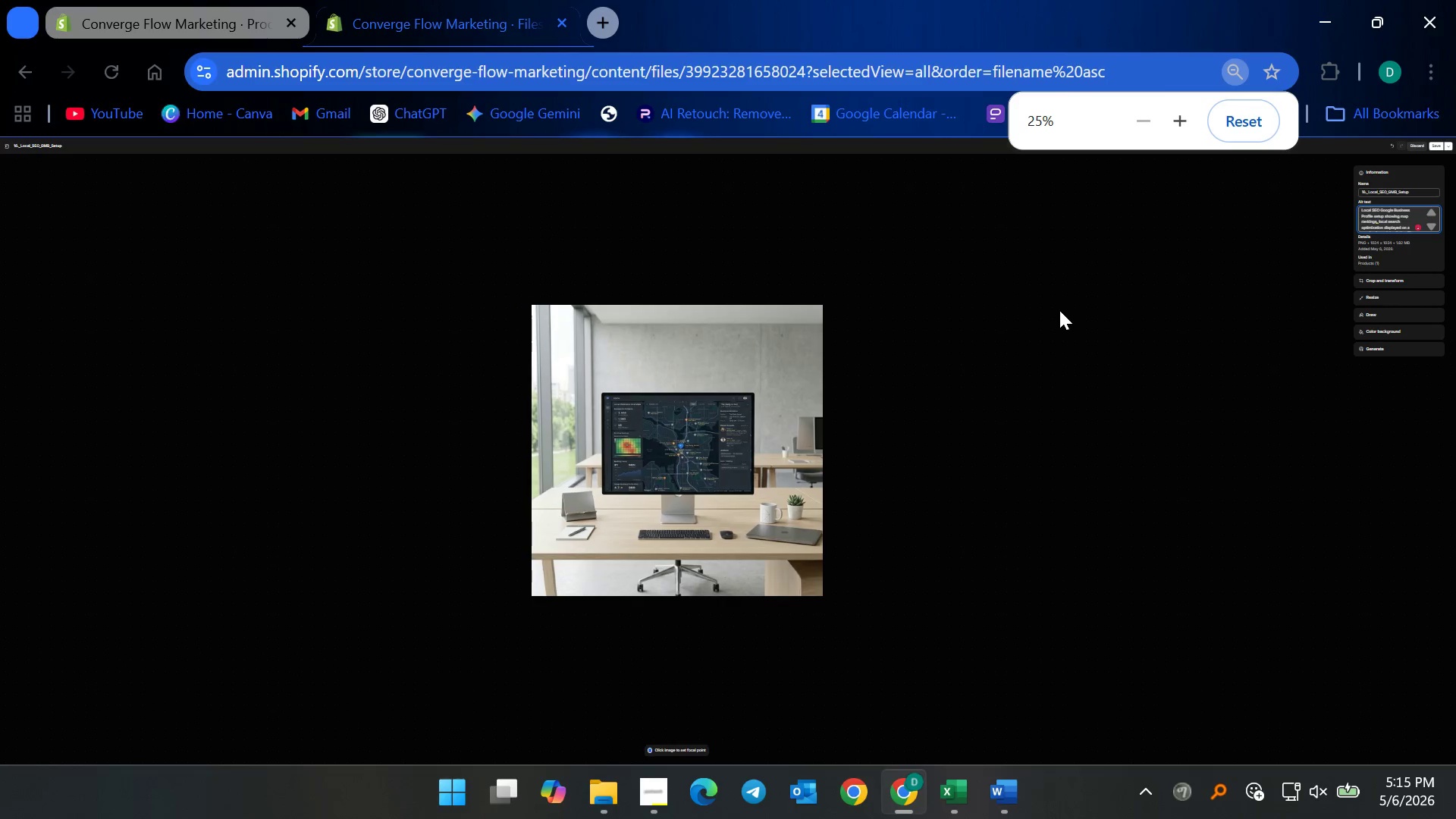 
key(Control+Equal)
 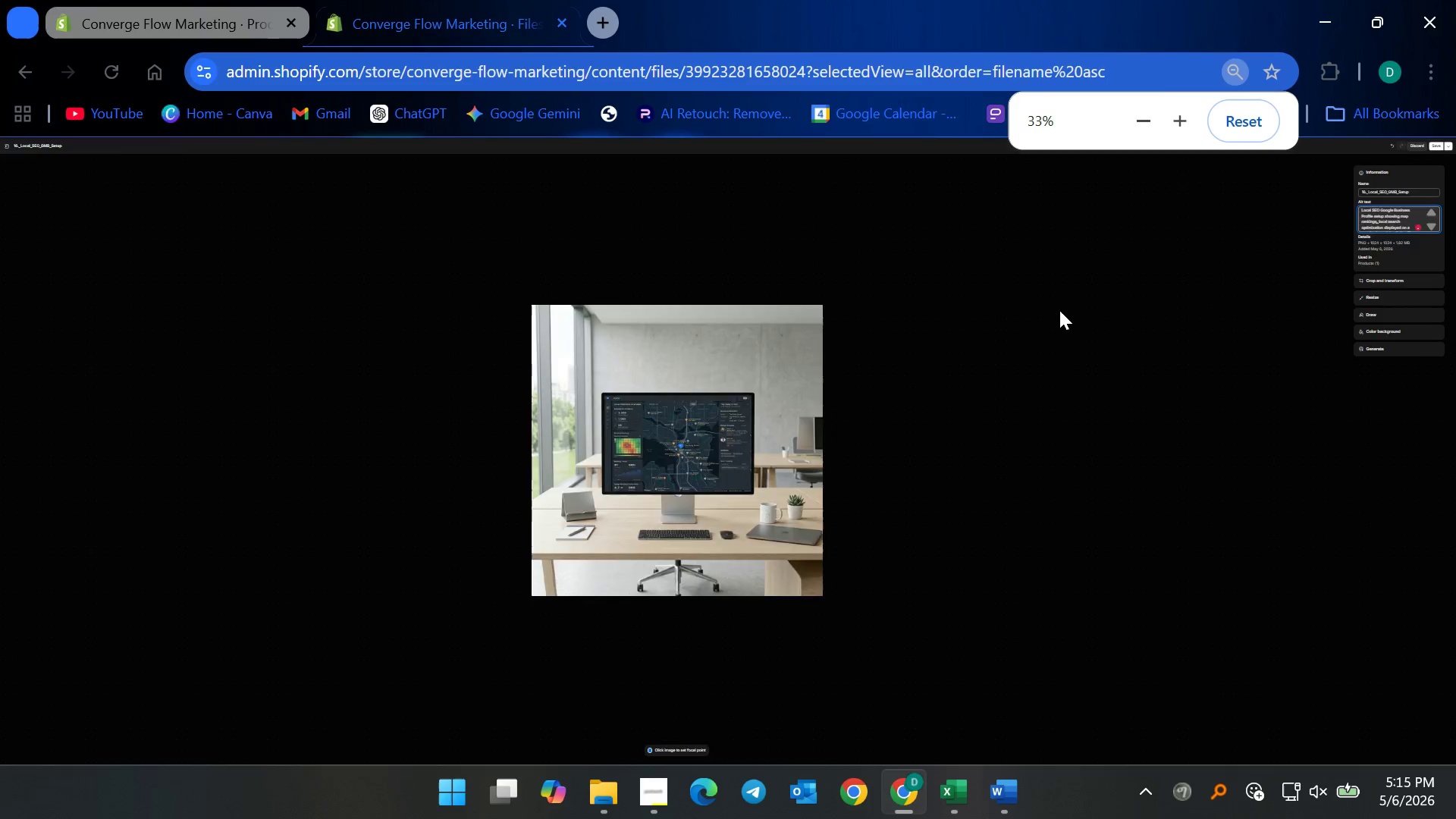 
key(Control+Equal)
 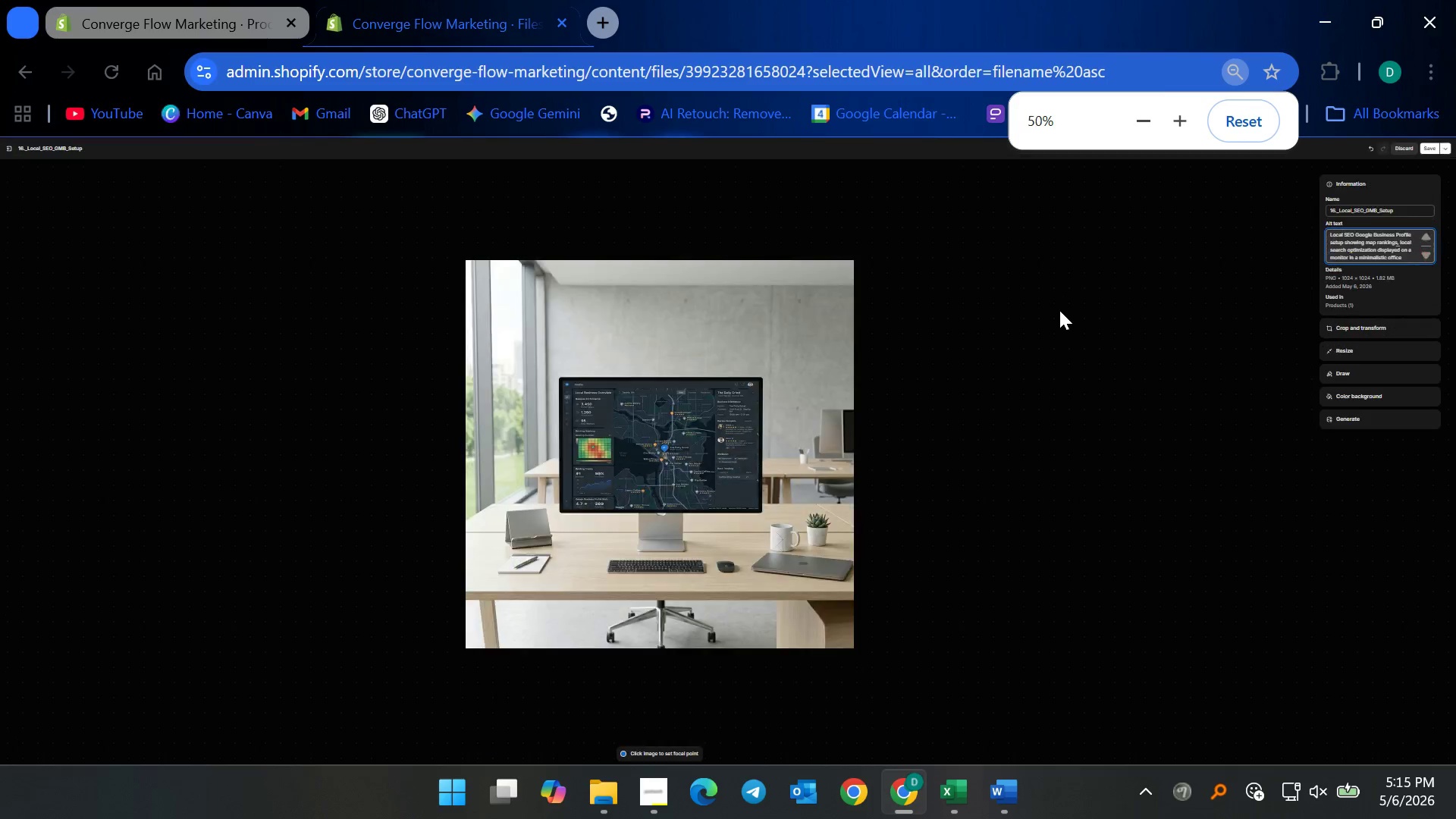 
key(Control+Equal)
 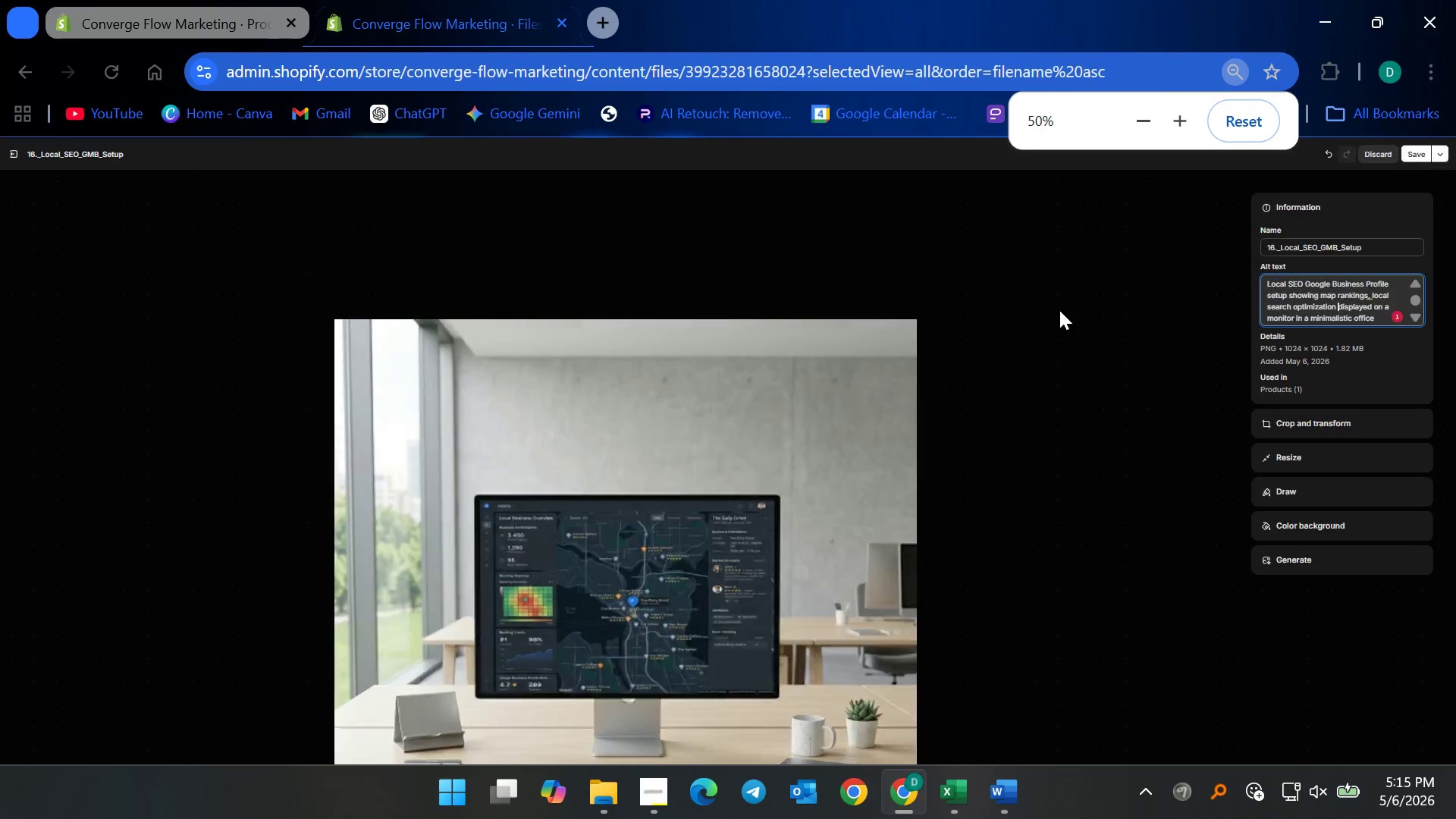 
key(Control+Equal)
 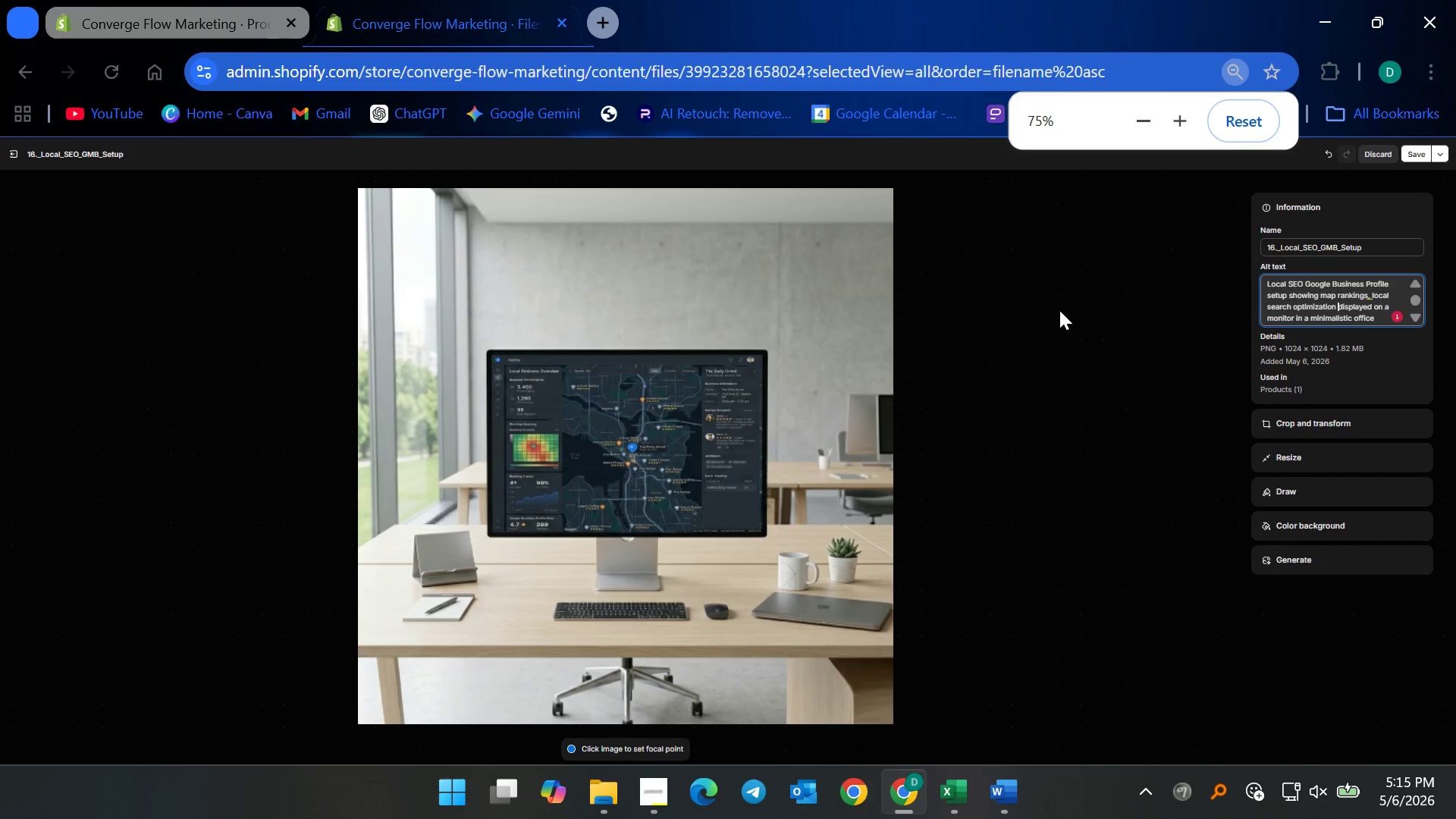 
key(Control+Equal)
 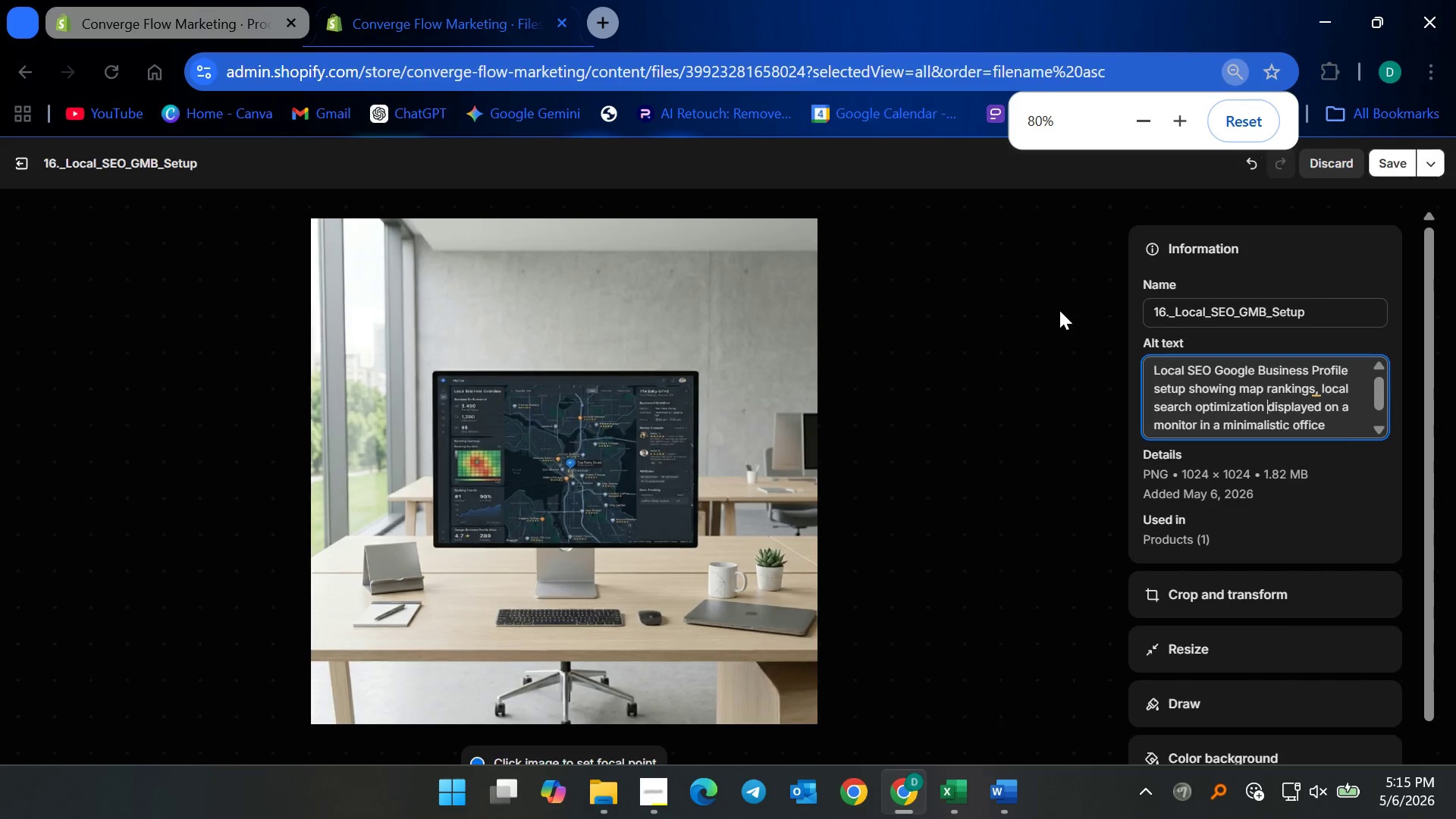 
key(Control+Equal)
 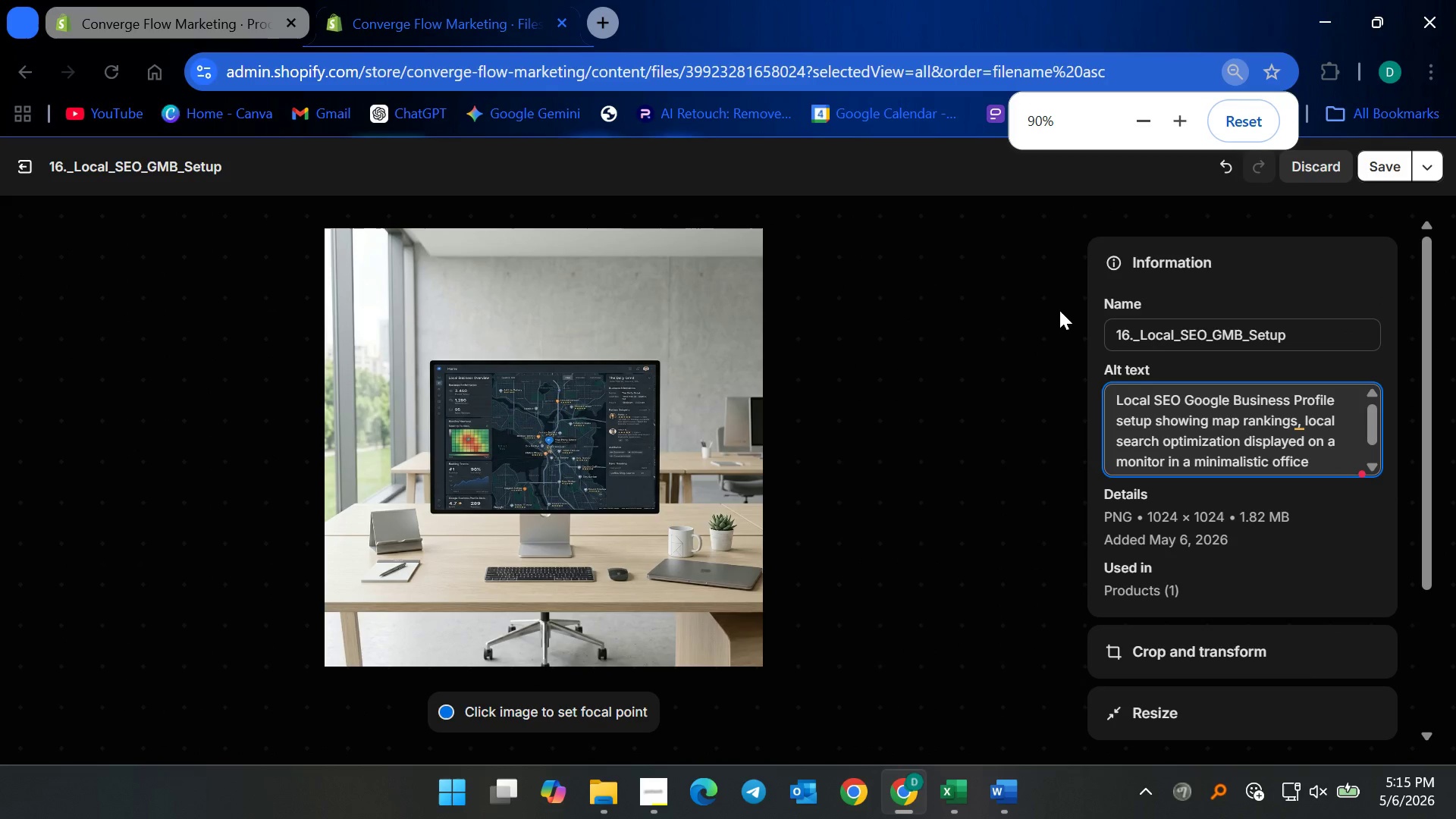 
key(Control+Equal)
 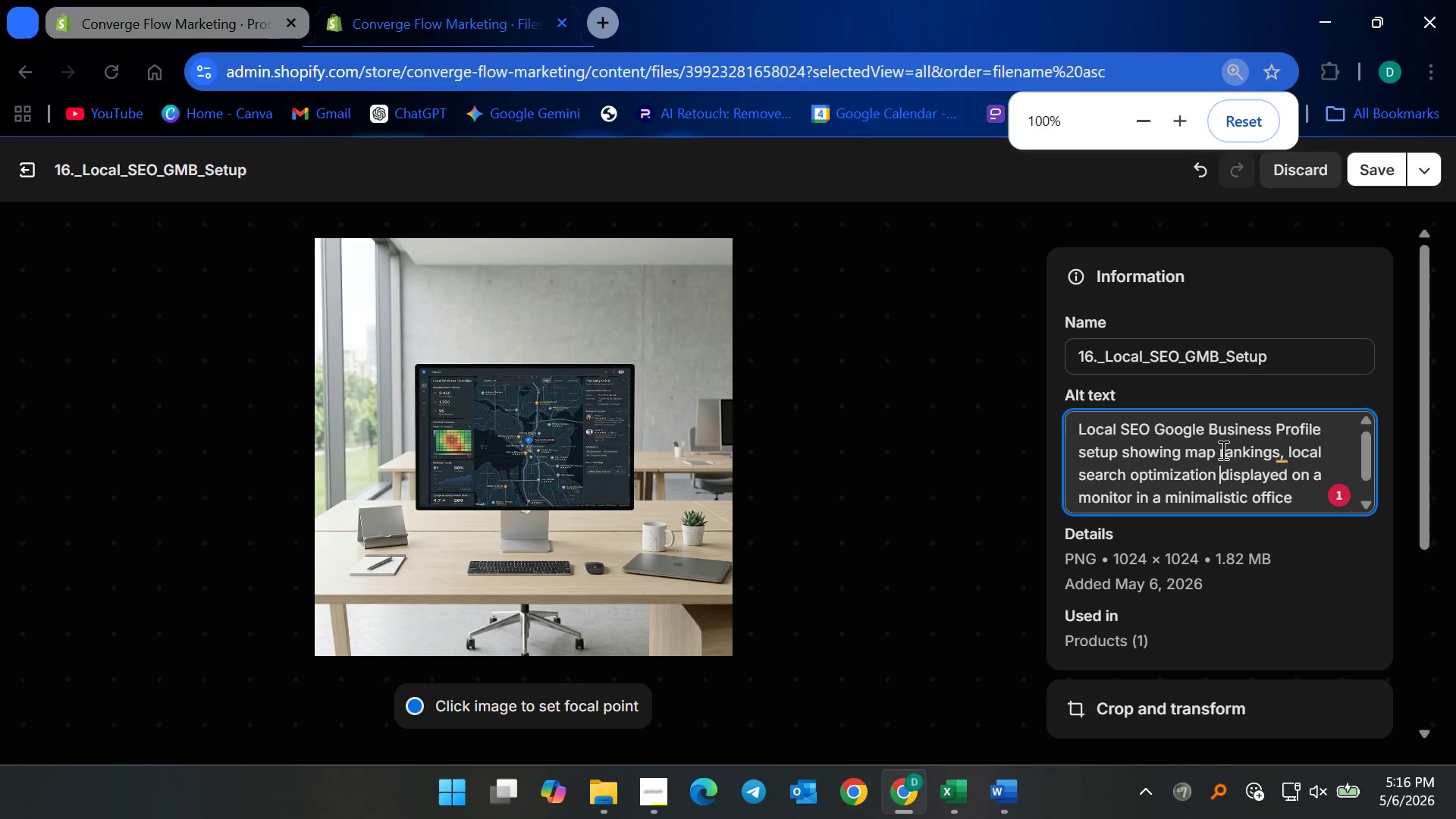 
left_click([1186, 450])
 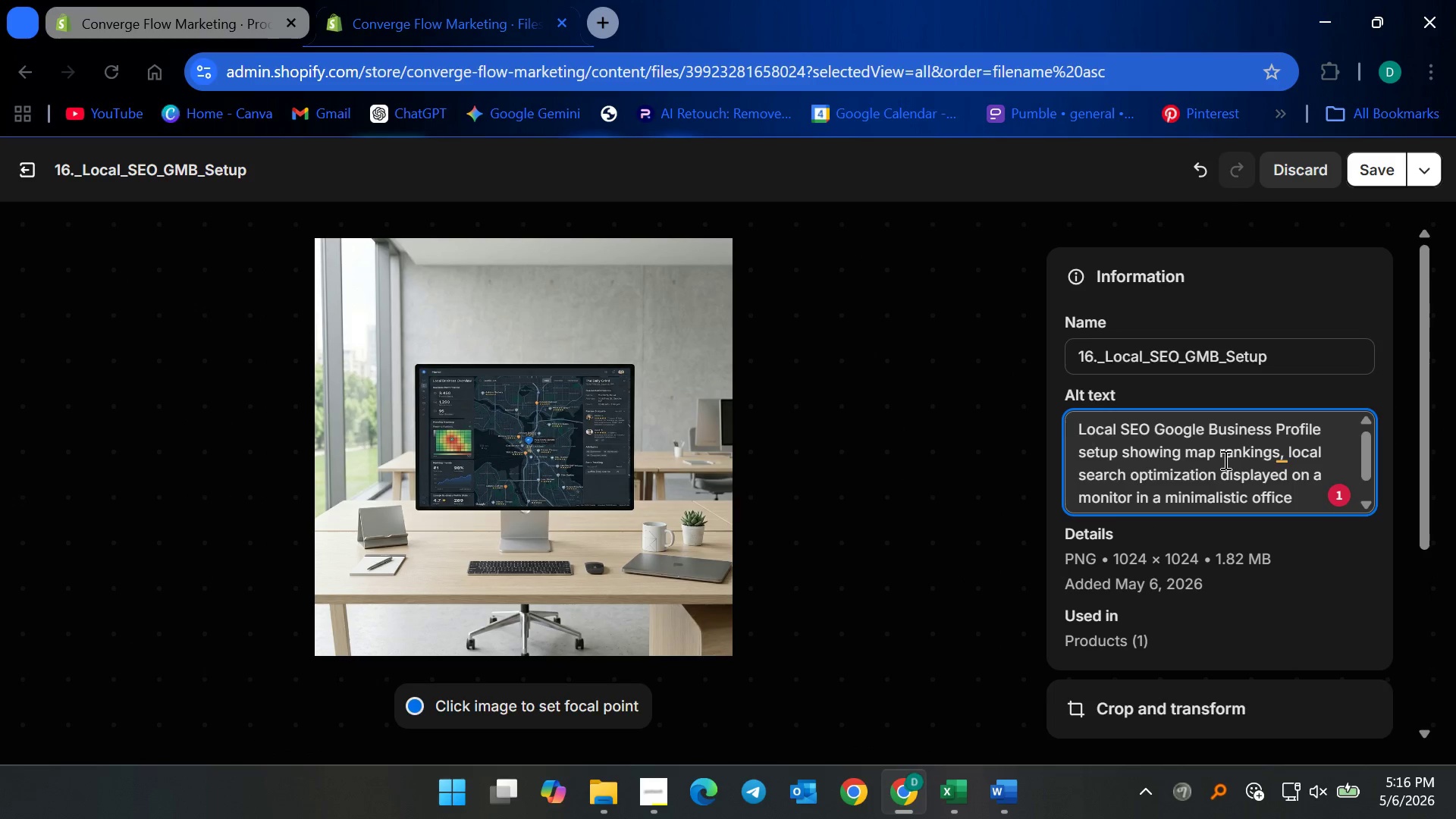 
type(Local Business Overview, )
 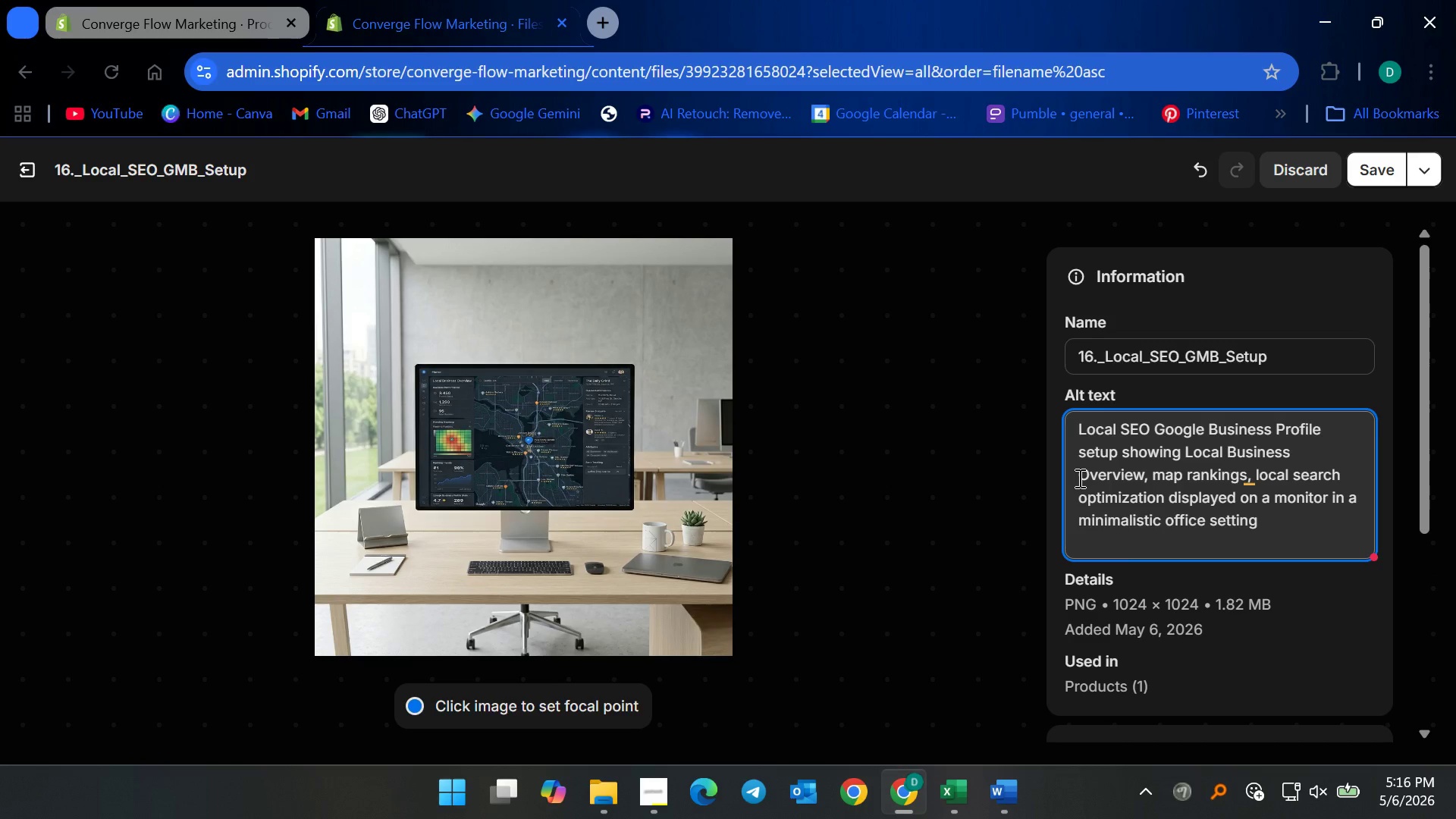 
left_click([1092, 478])
 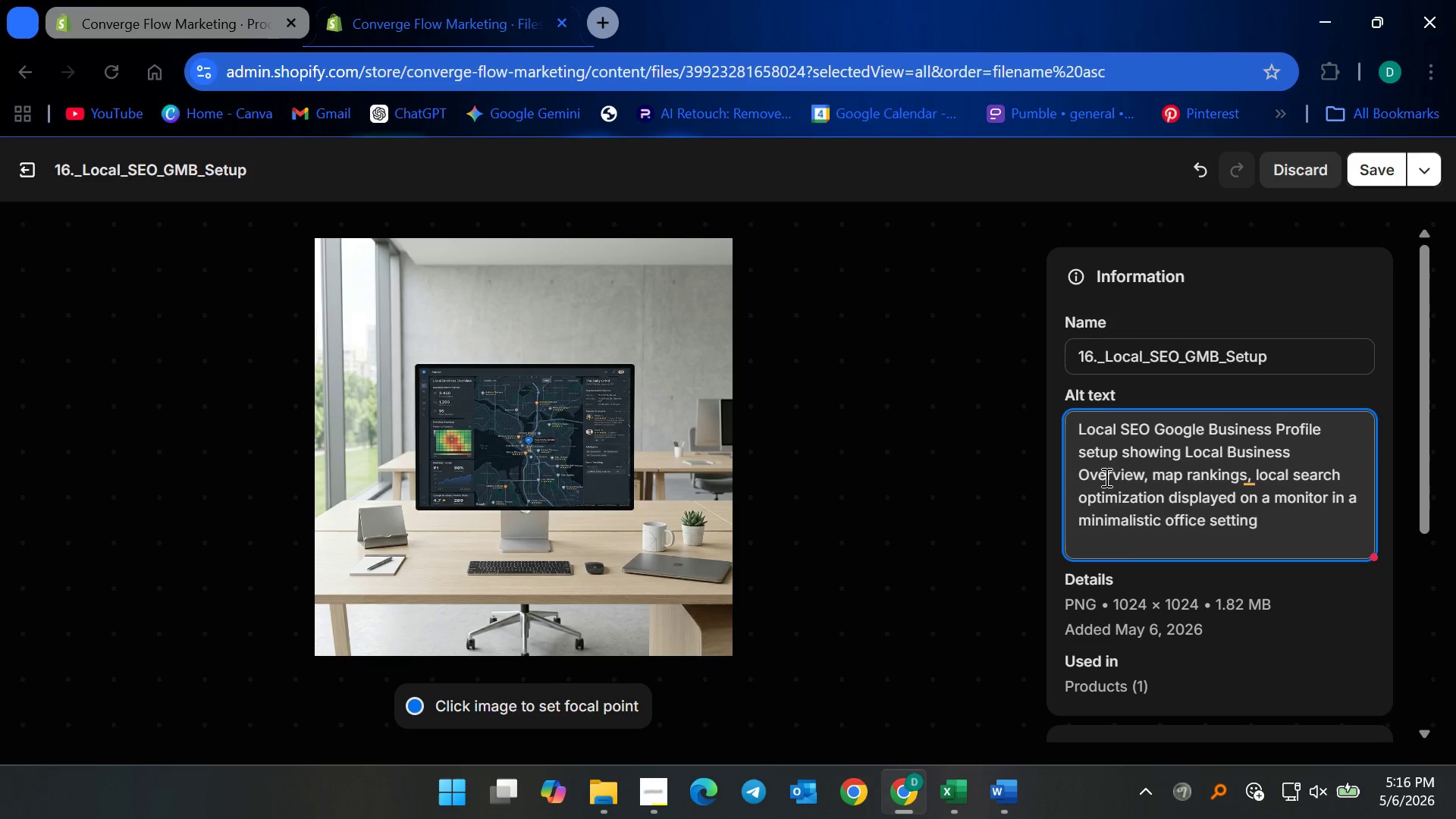 
key(Backspace)
 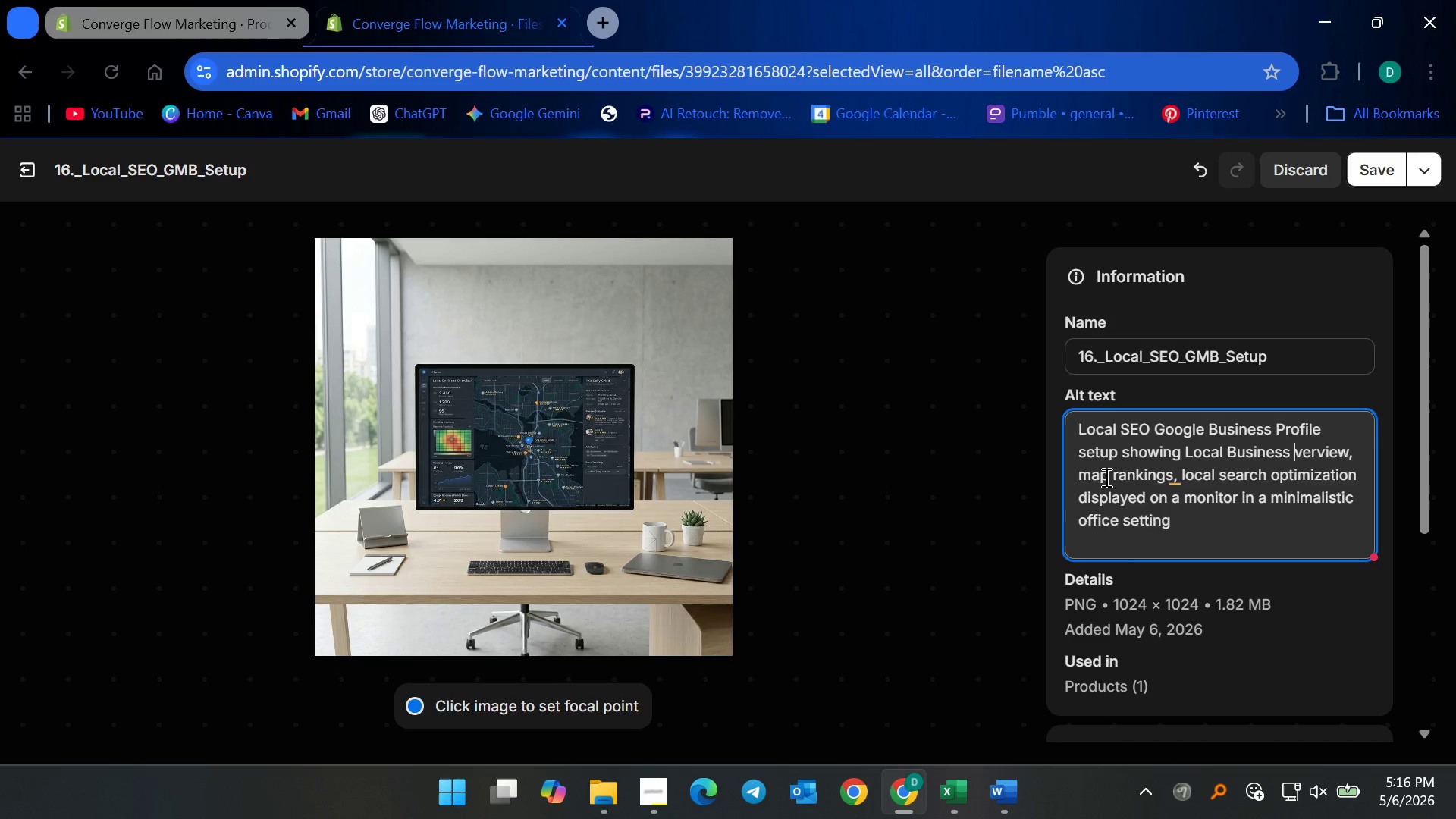 
key(O)
 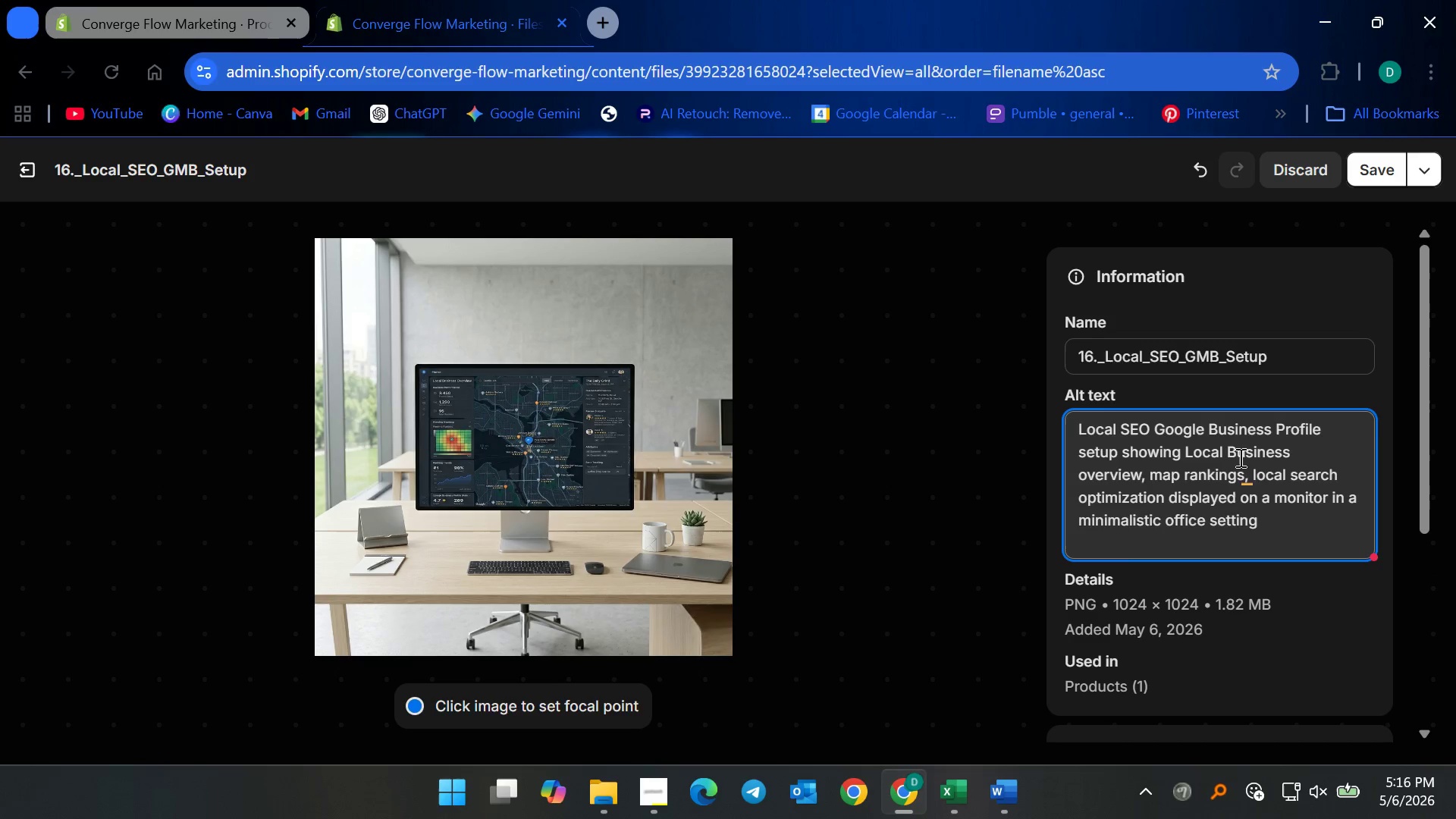 
left_click([1239, 457])
 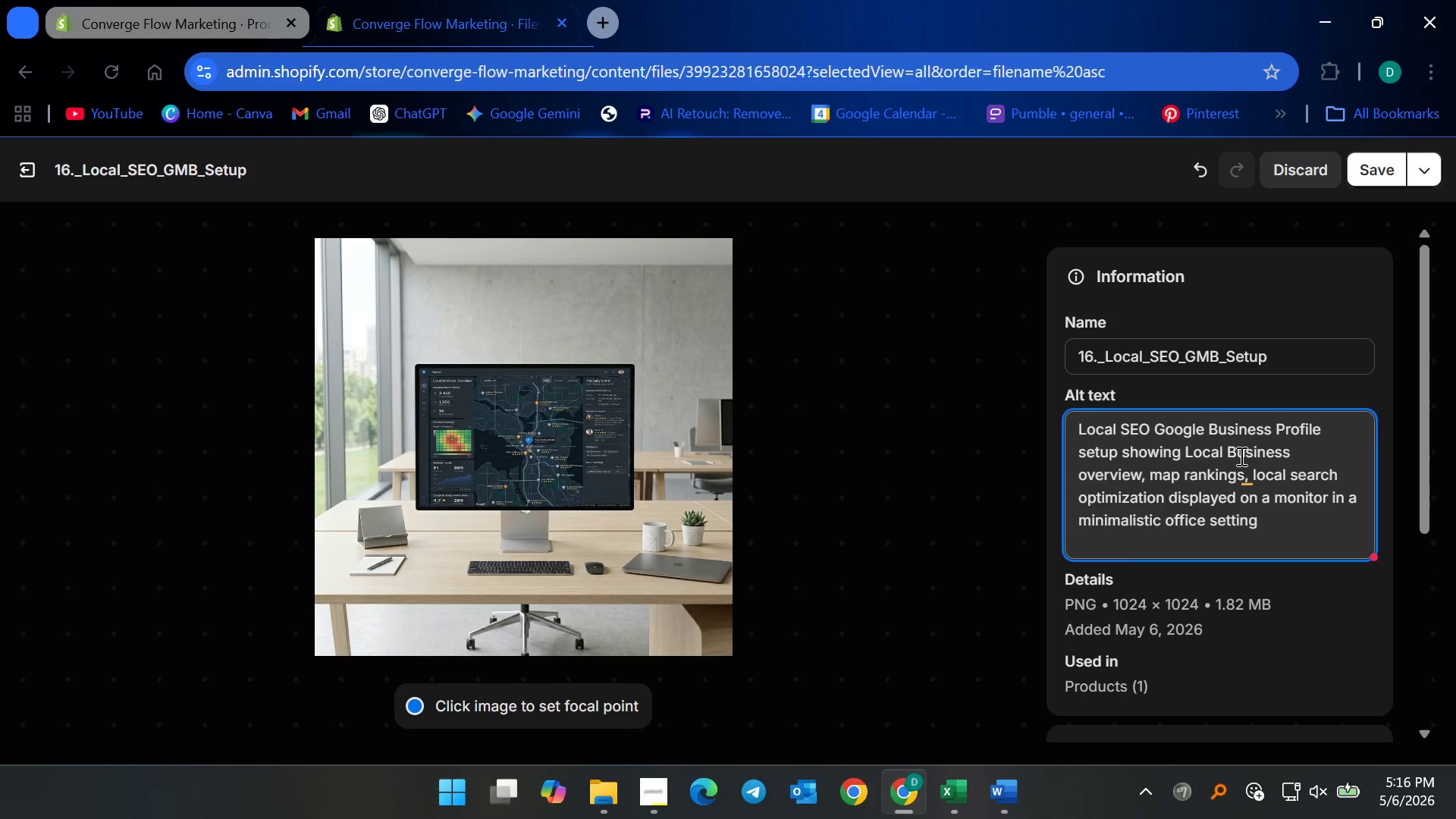 
key(Backspace)
 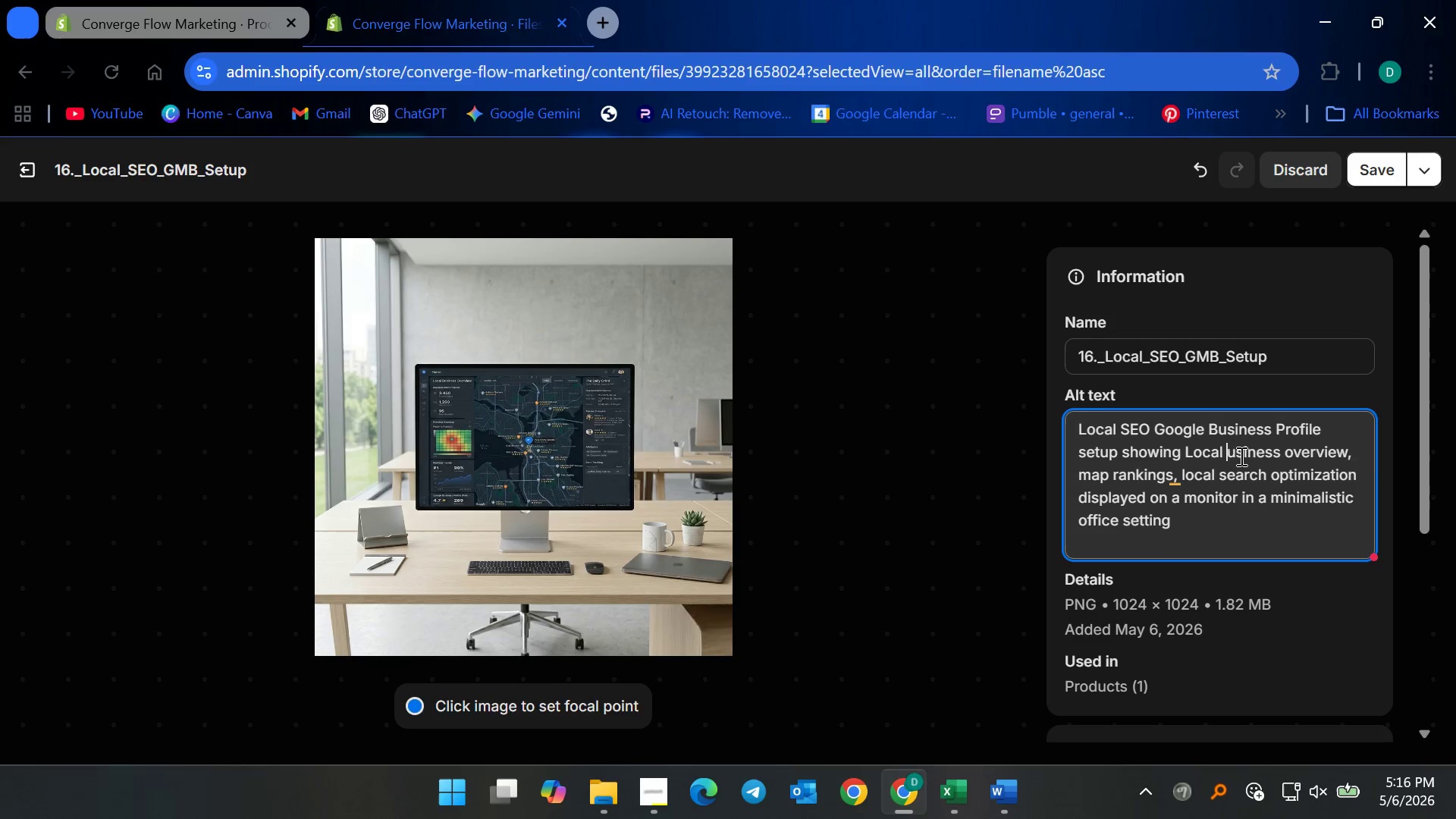 
key(B)
 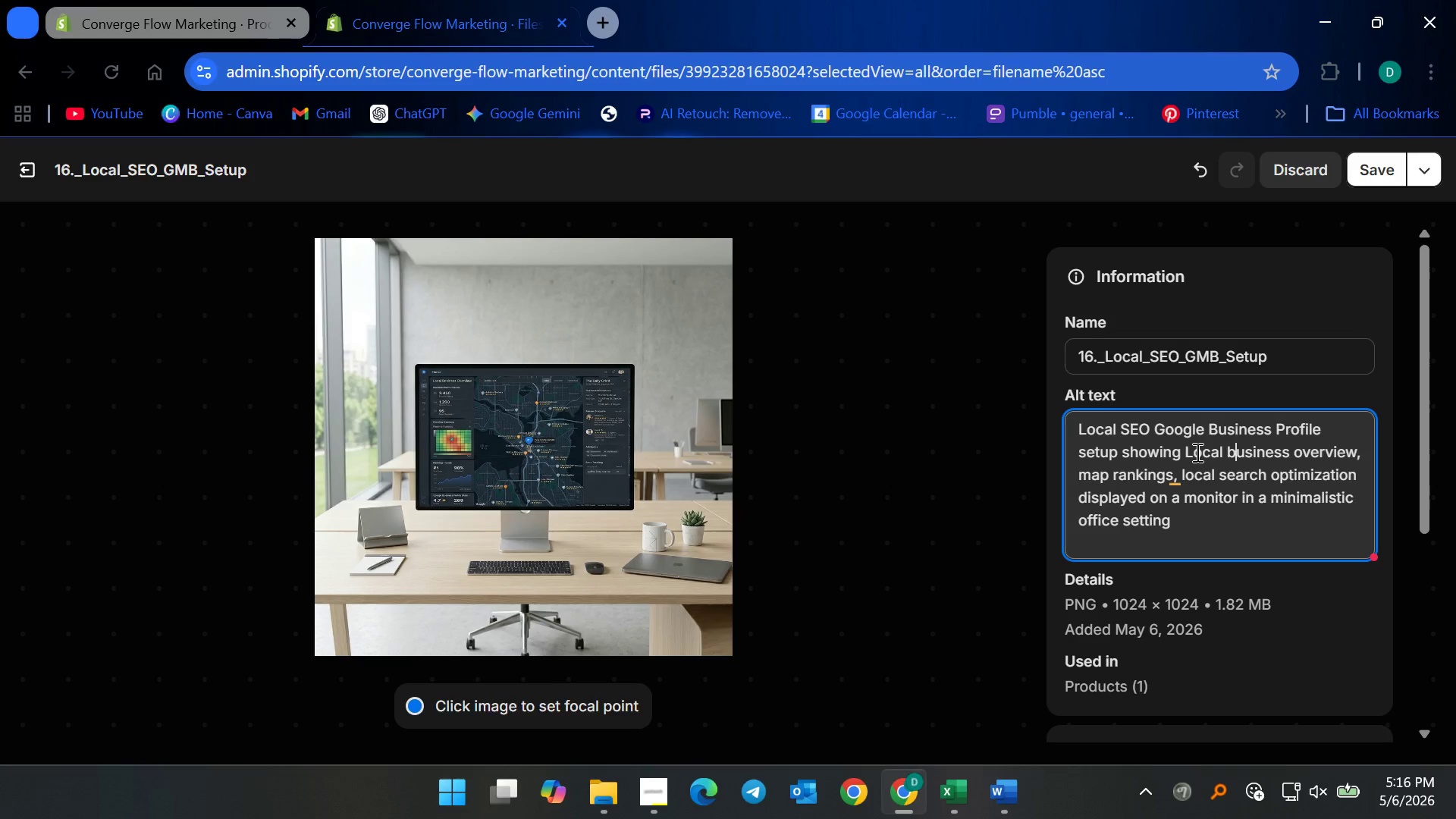 
left_click([1196, 452])
 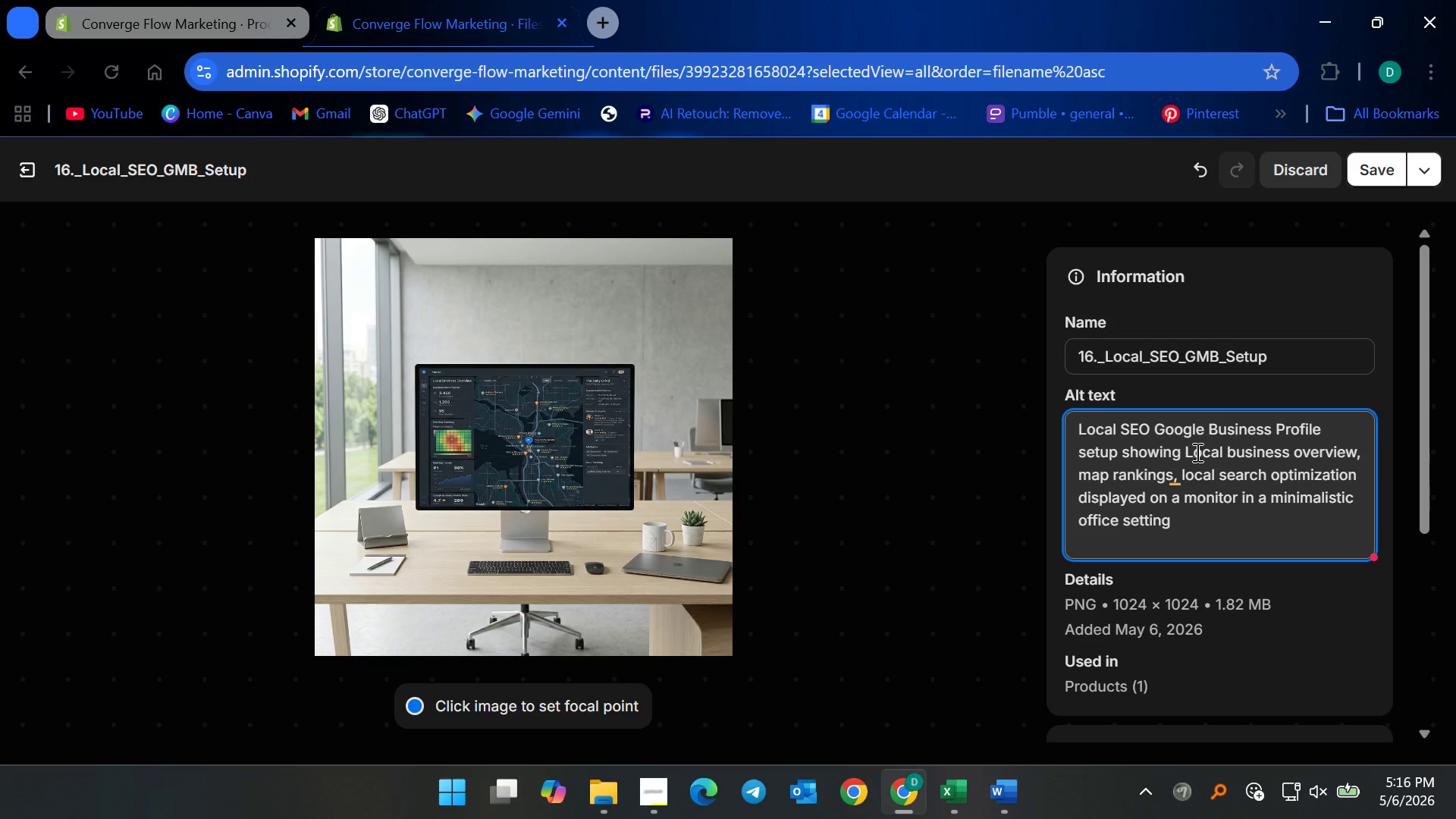 
key(Backspace)
 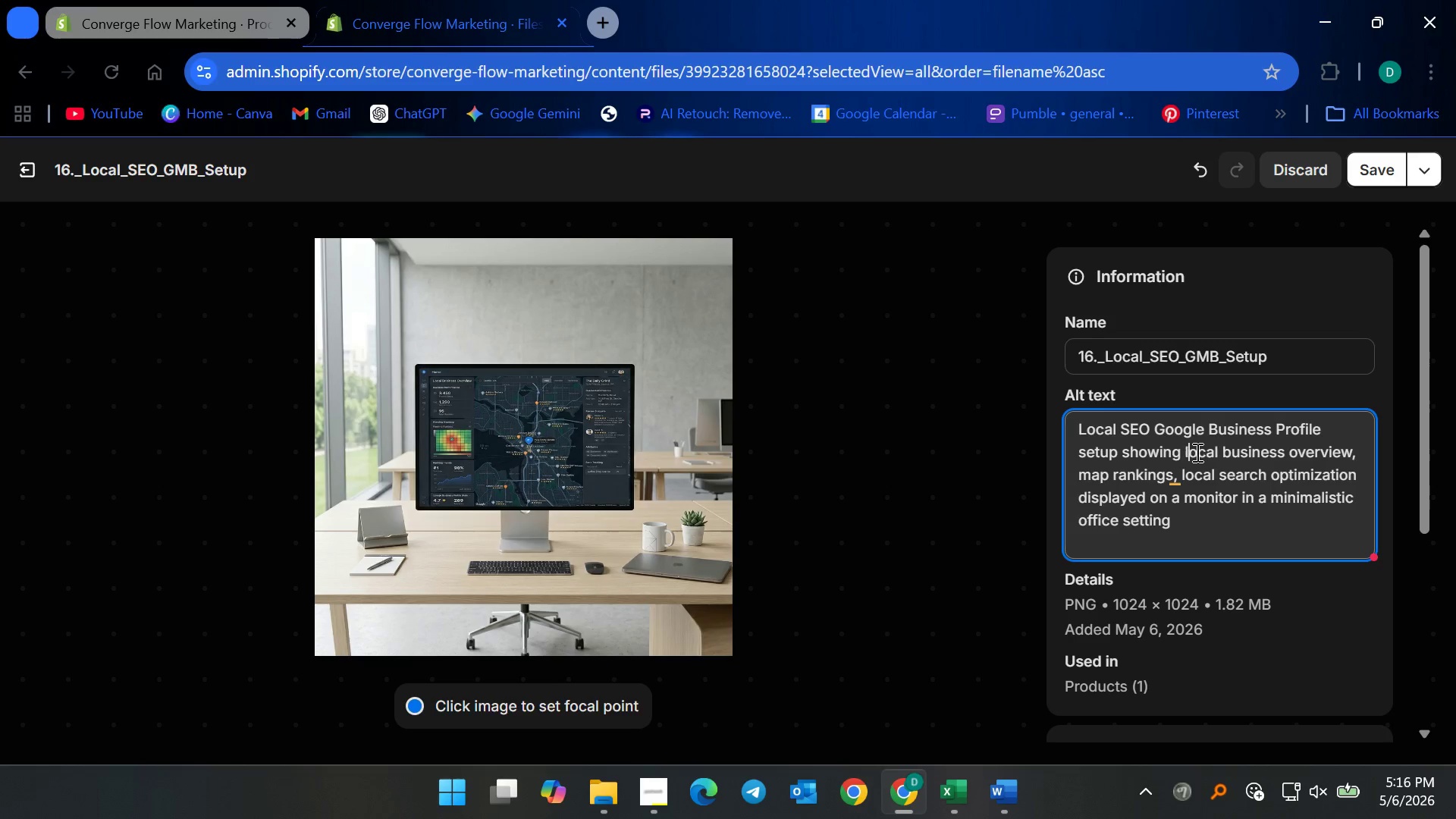 
key(L)
 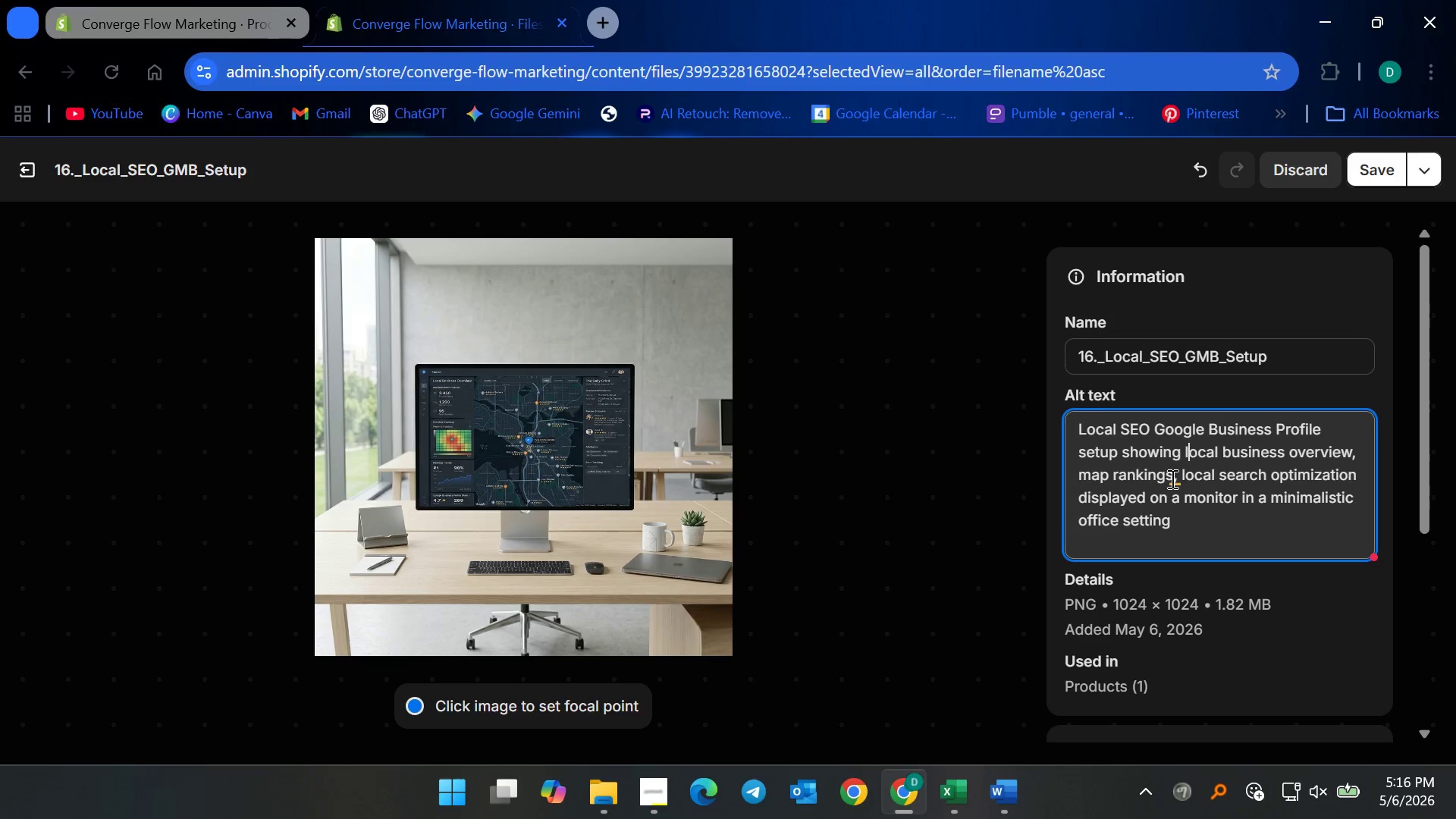 
left_click([1175, 482])
 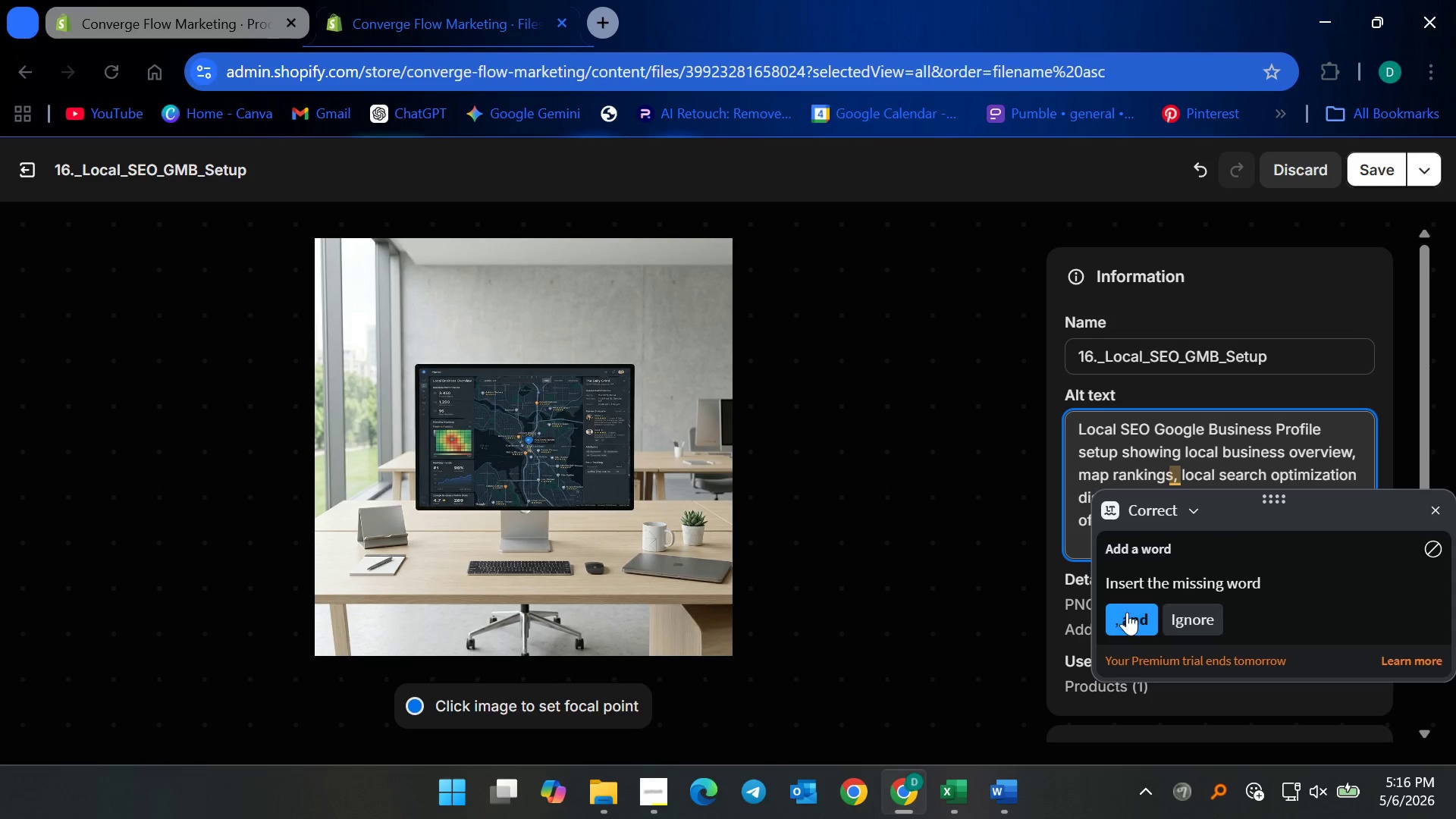 
left_click([1122, 623])
 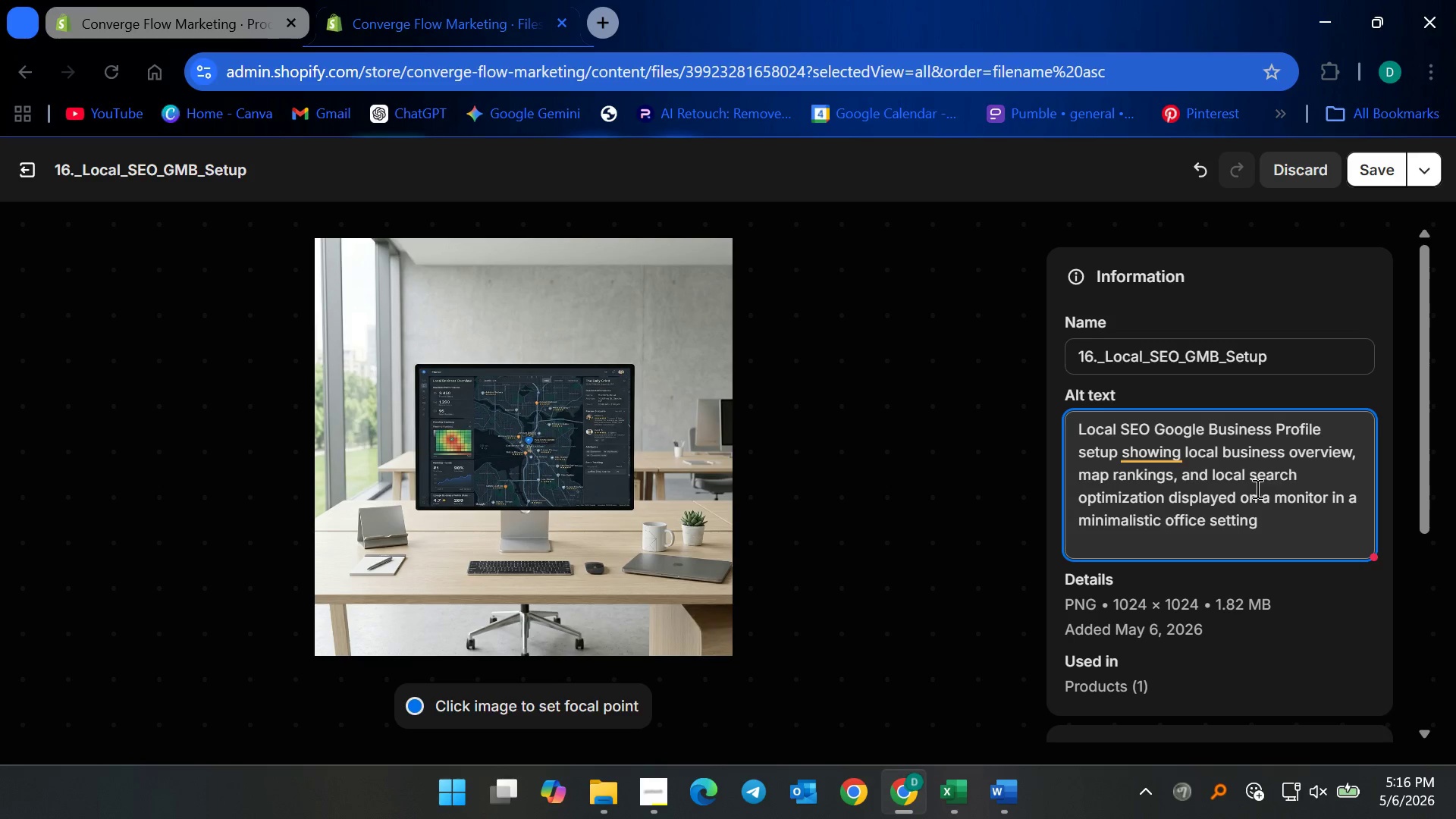 
left_click([1162, 458])
 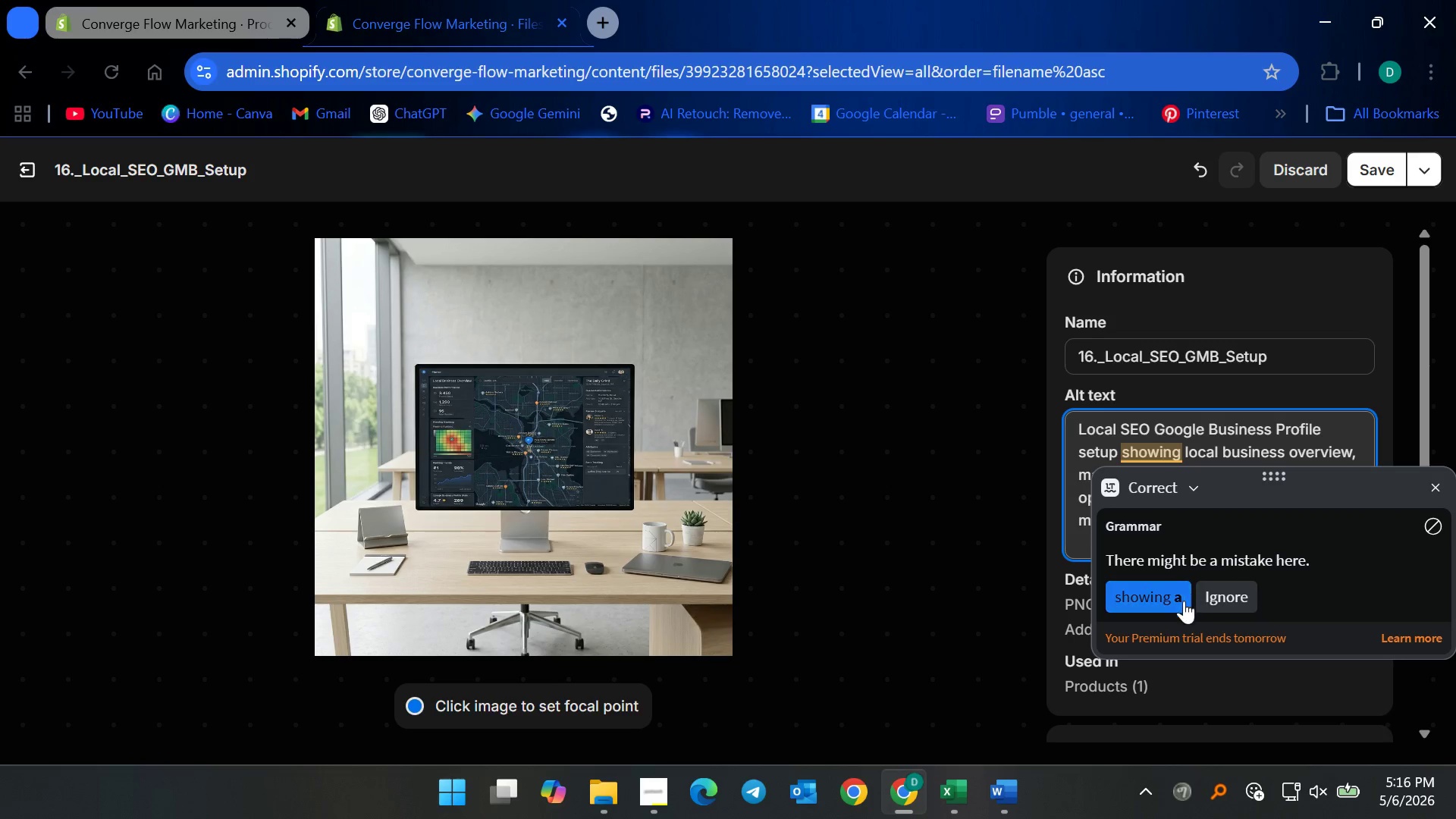 
left_click([1171, 601])
 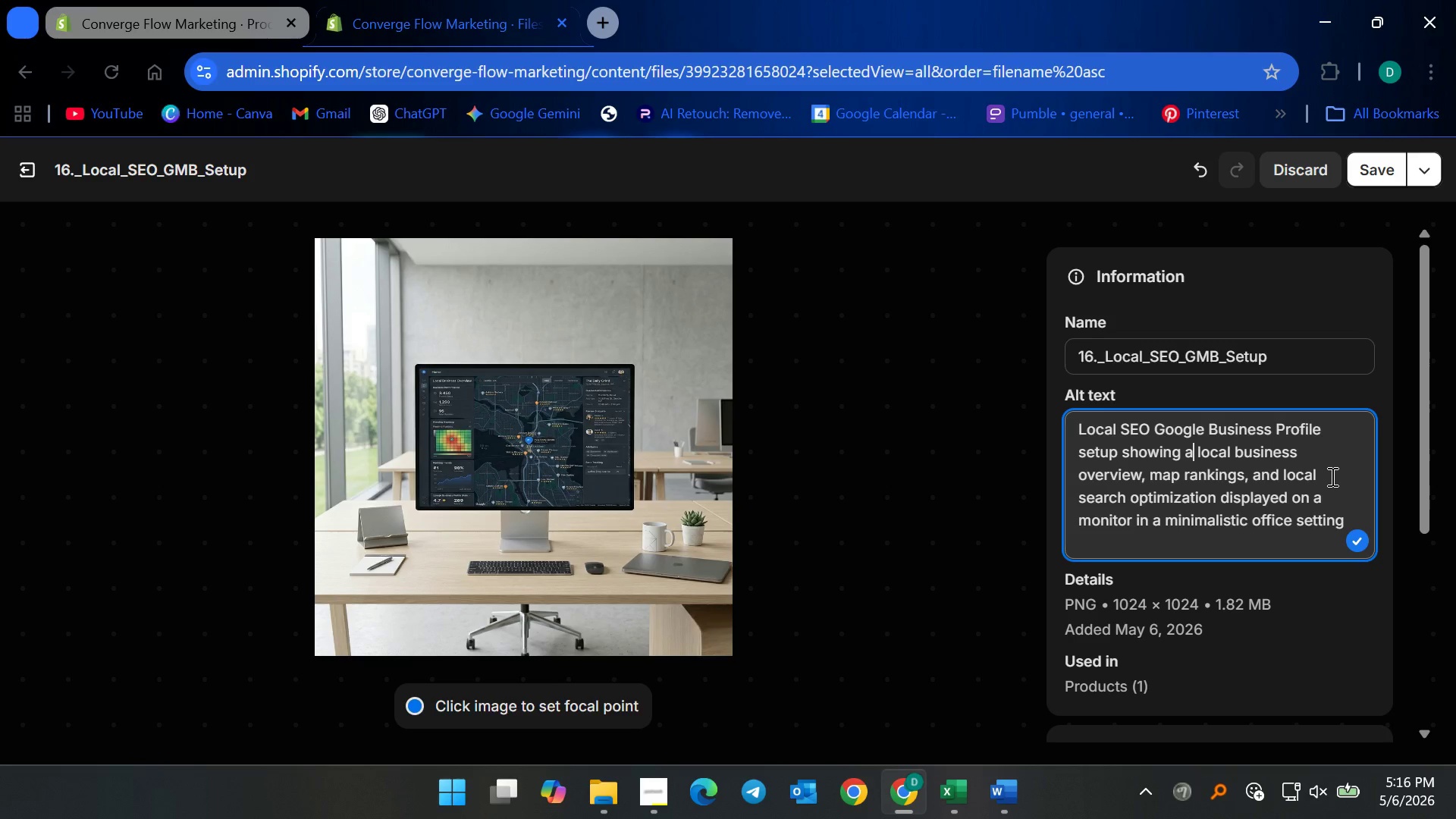 
wait(5.78)
 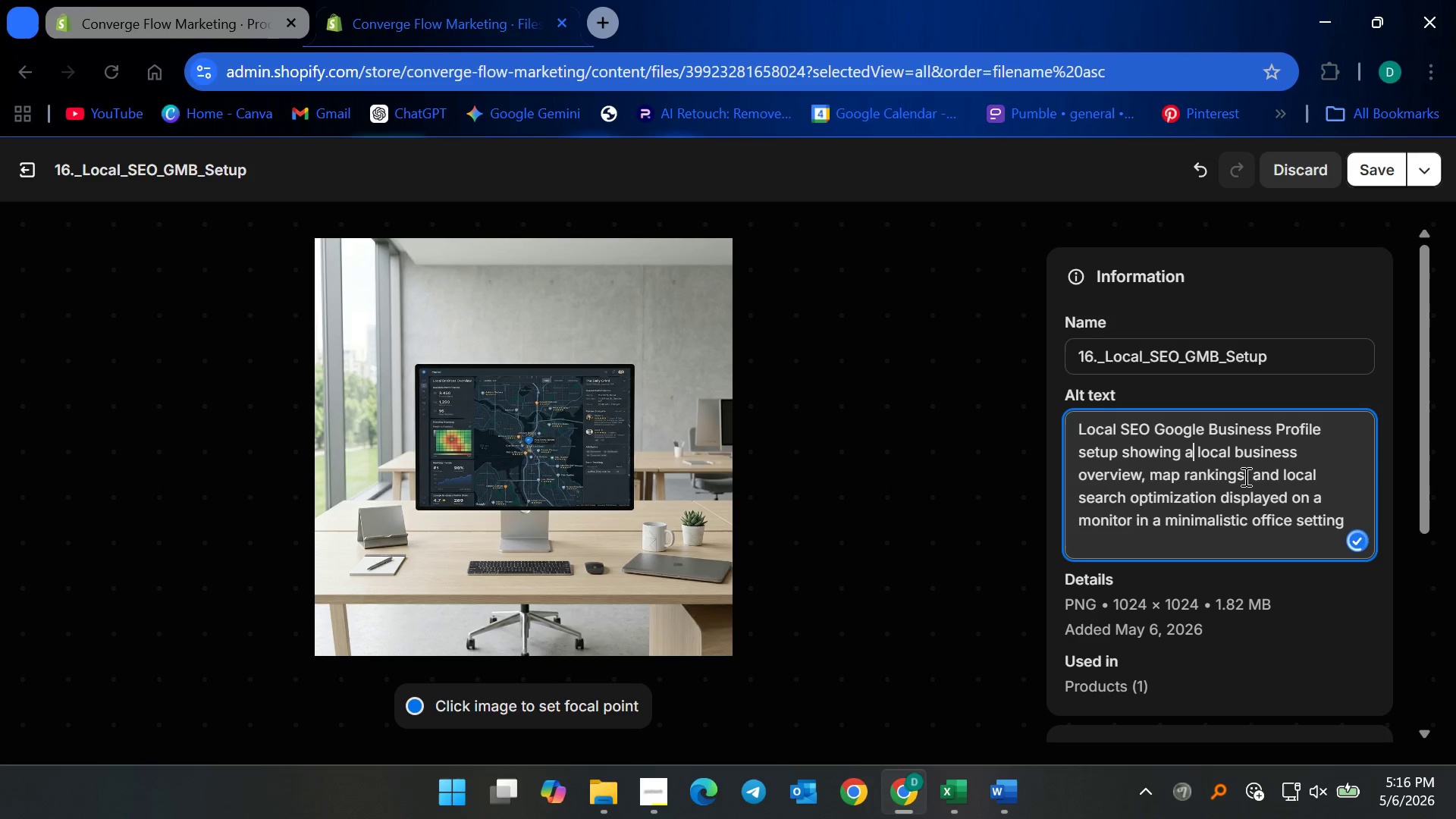 
scroll: coordinate [1257, 496], scroll_direction: down, amount: 3.0
 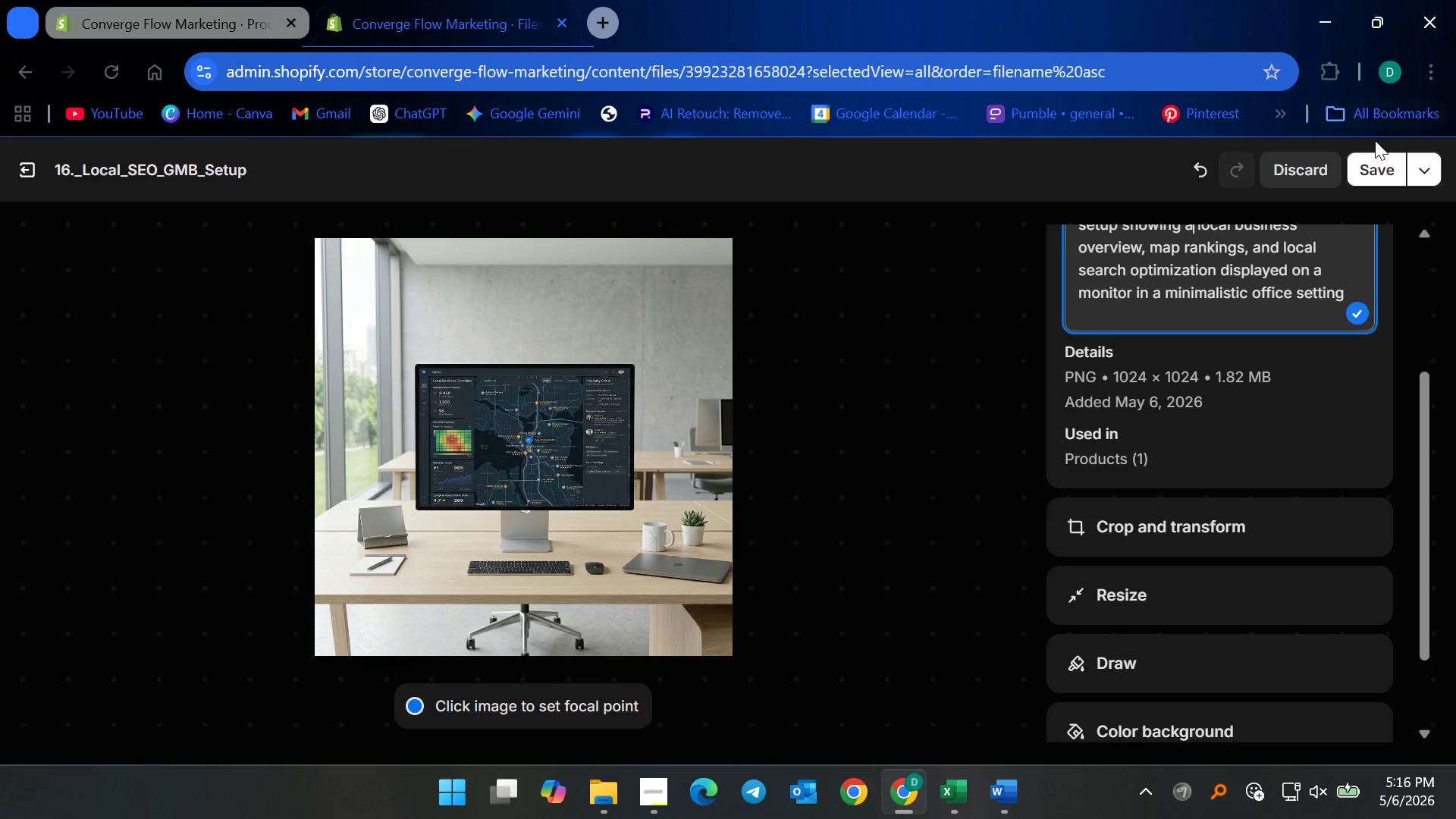 
left_click([1373, 167])
 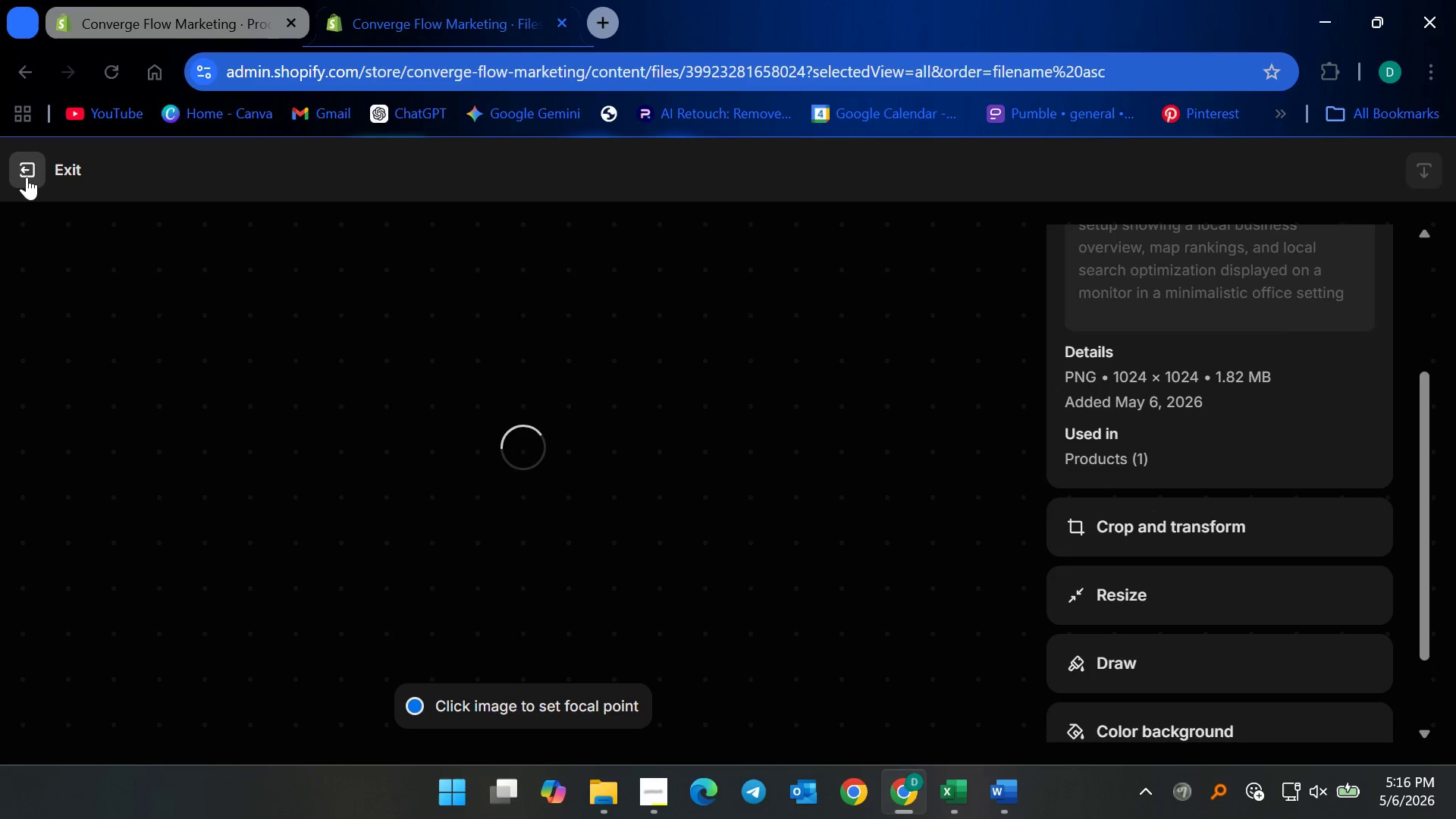 
left_click([27, 177])
 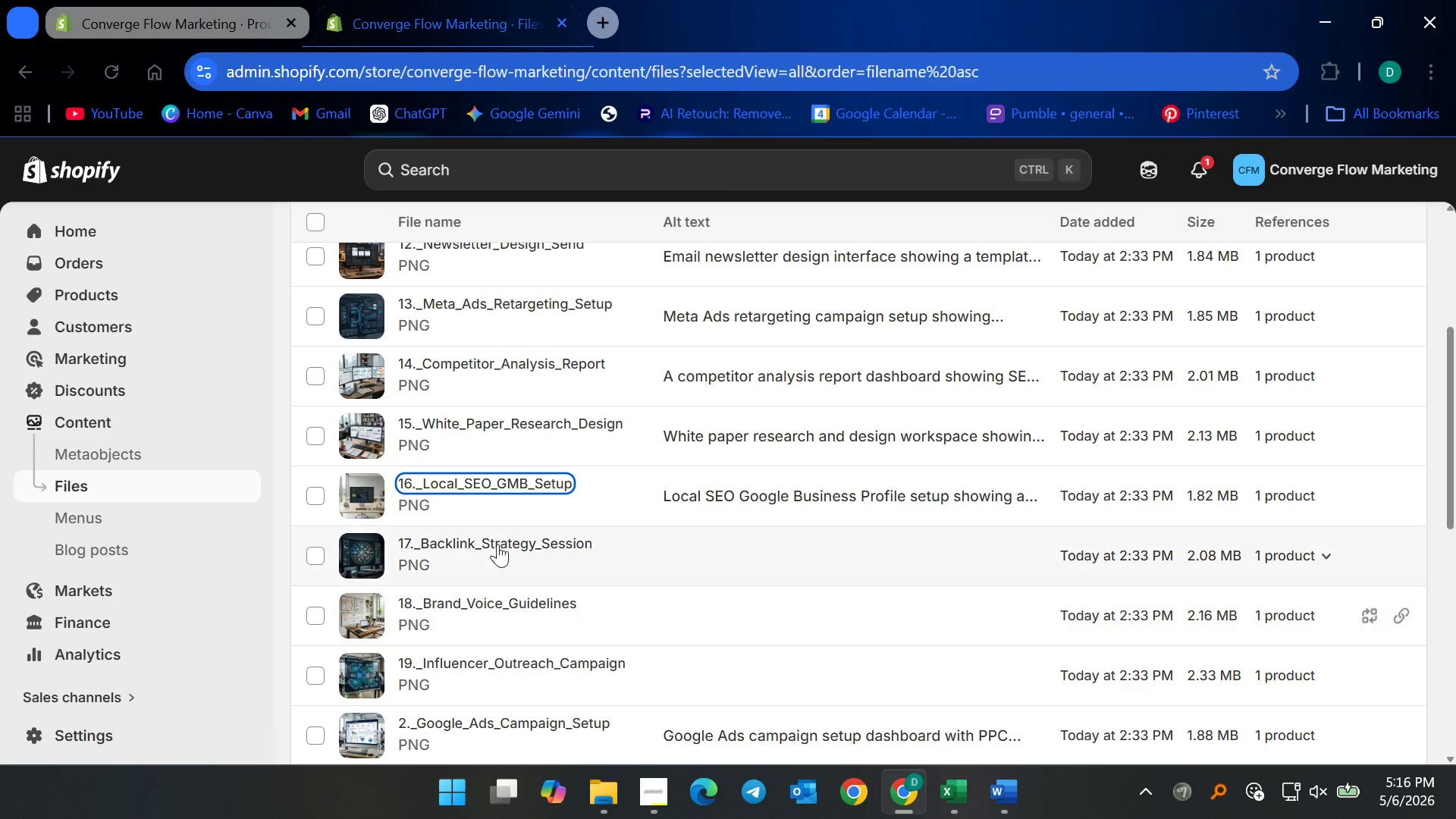 
left_click([492, 539])
 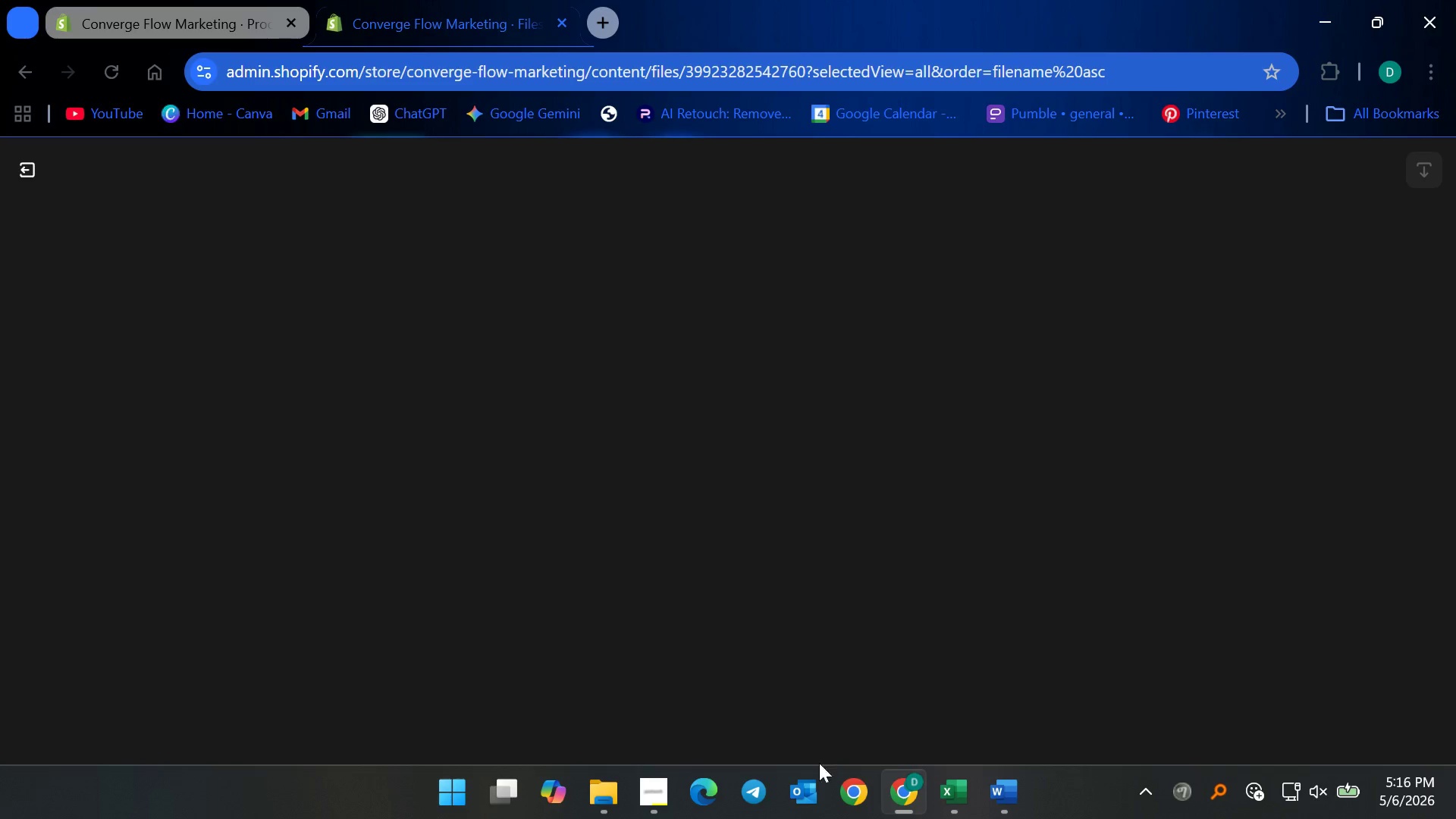 
left_click([672, 786])